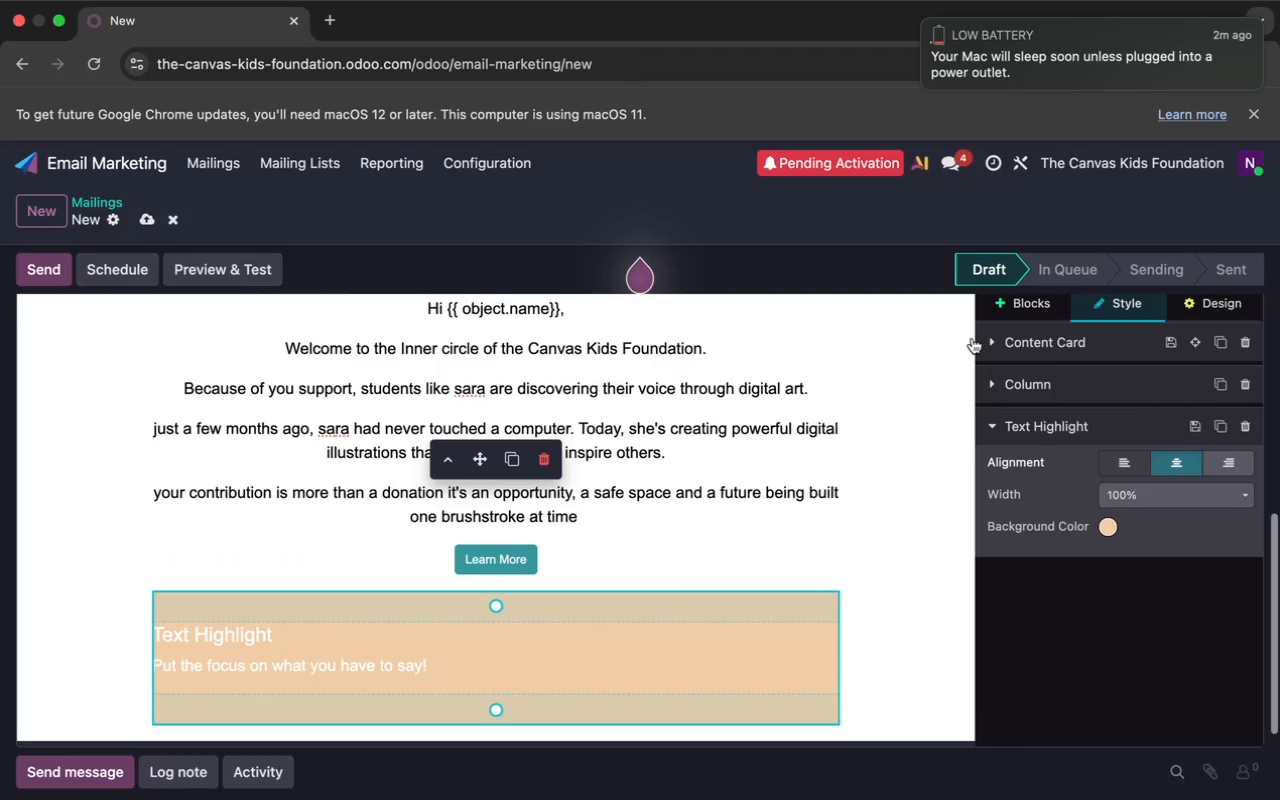 
left_click([989, 336])
 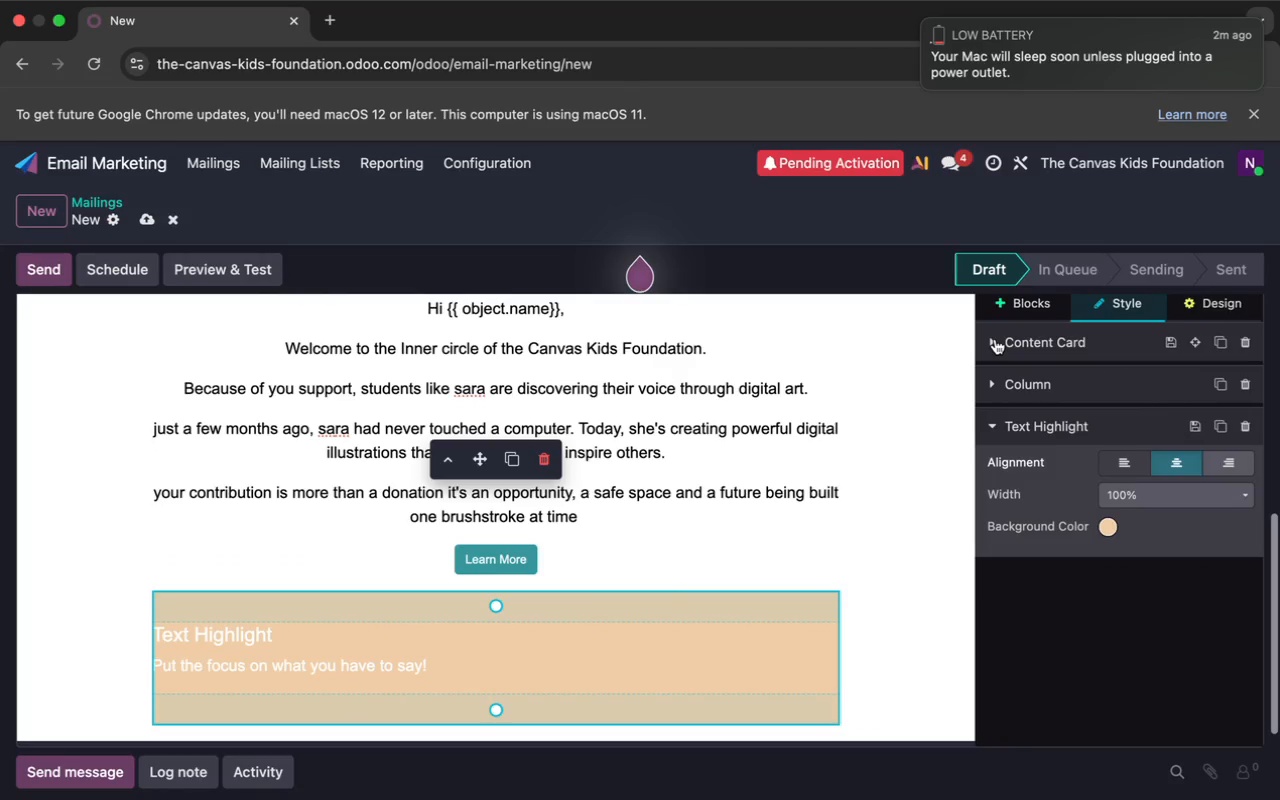 
left_click([993, 340])
 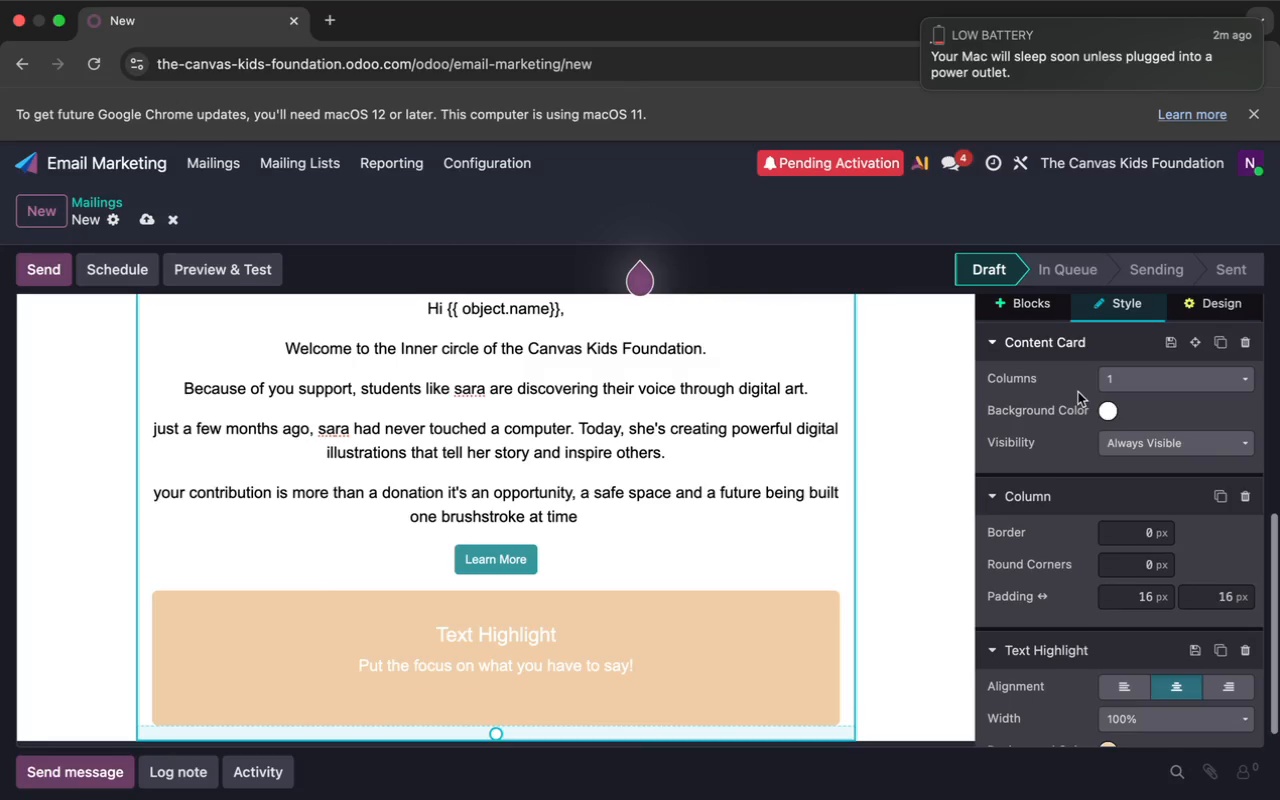 
left_click([1104, 407])
 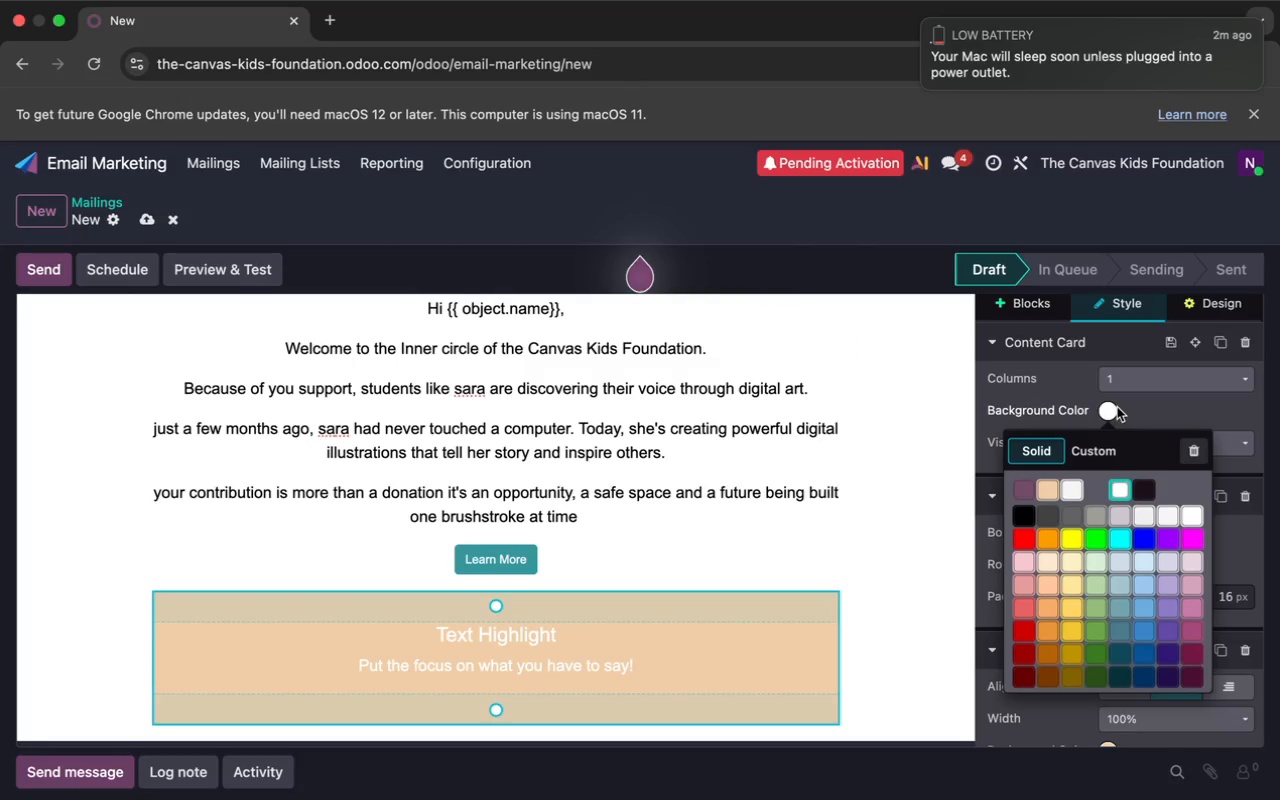 
scroll: coordinate [1054, 576], scroll_direction: down, amount: 12.0
 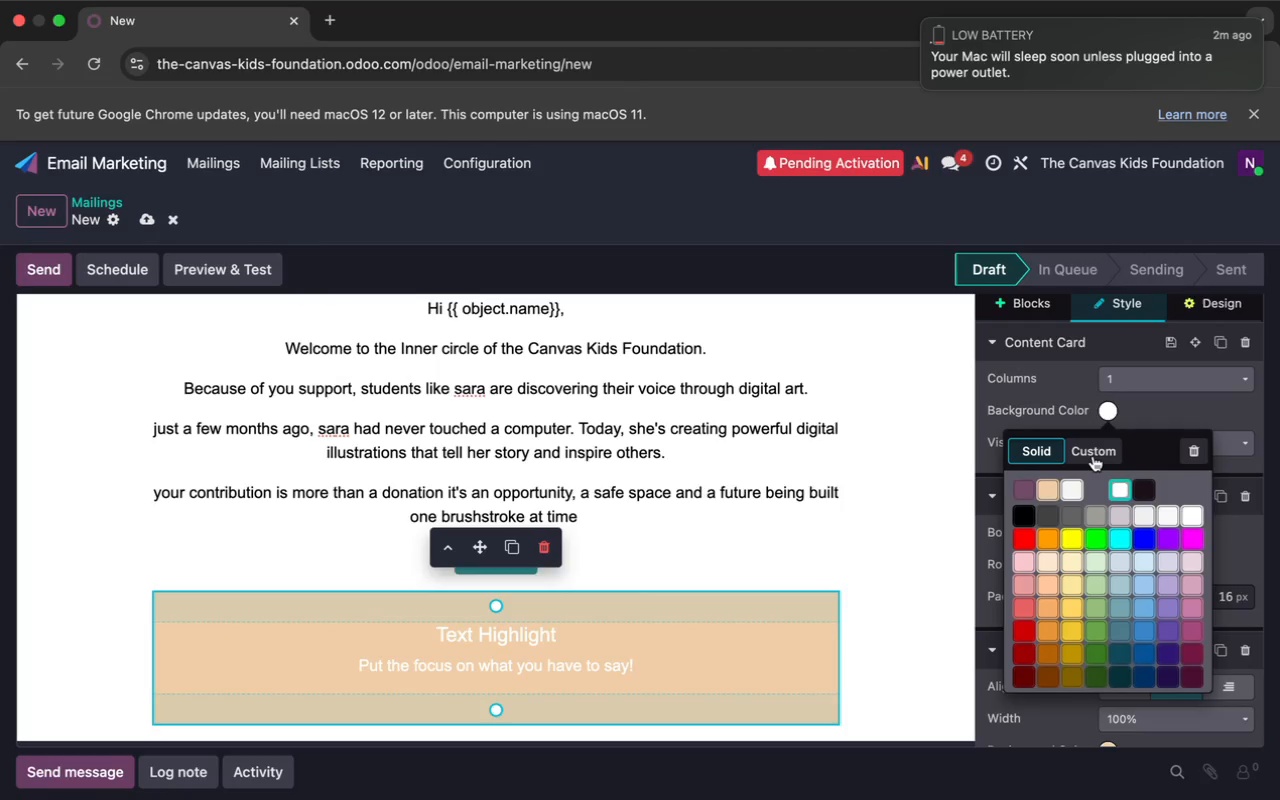 
left_click([1093, 455])
 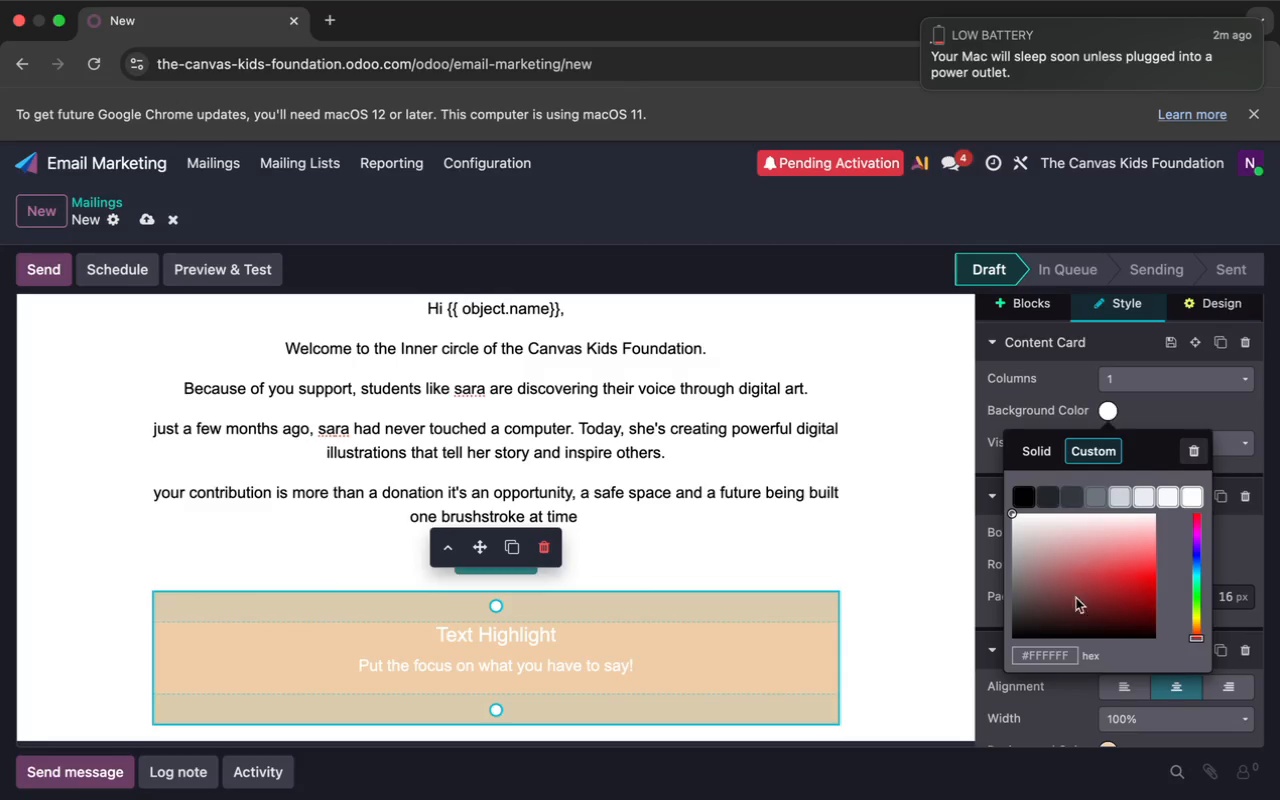 
left_click([1059, 655])
 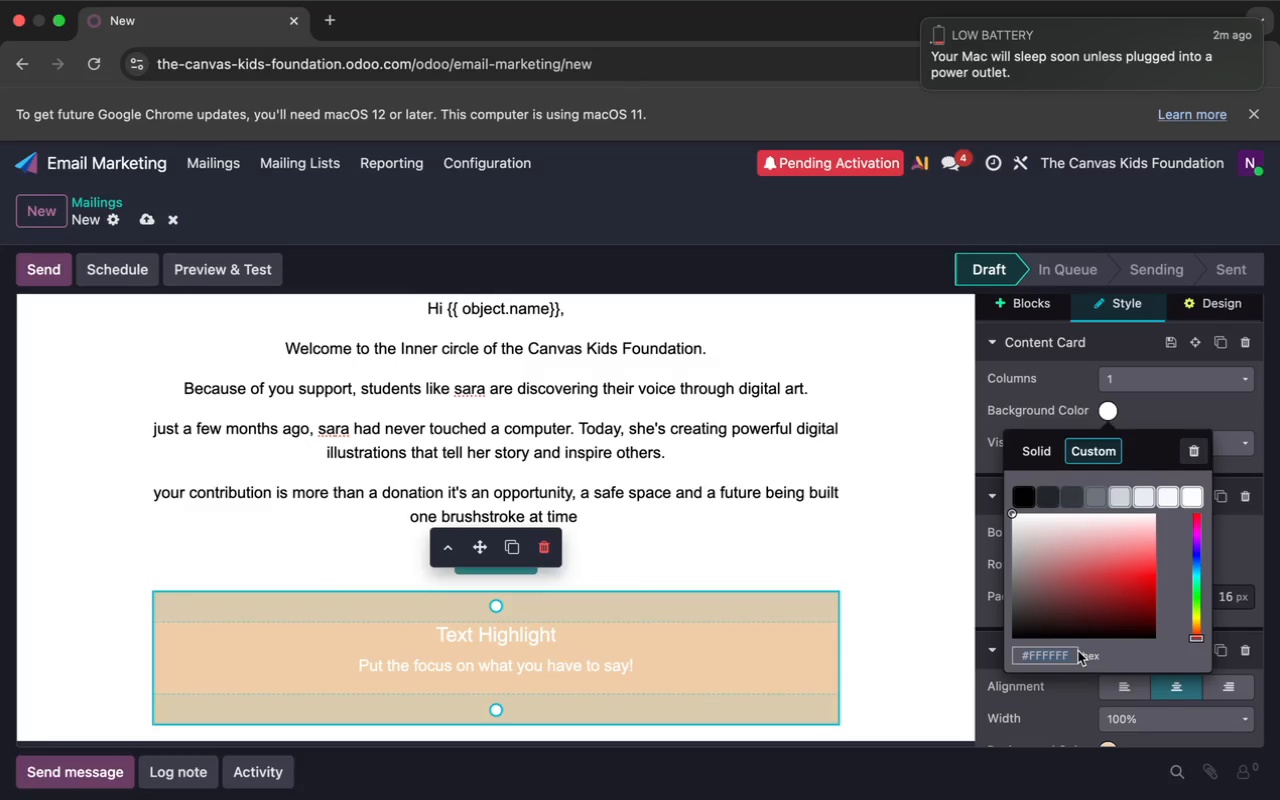 
key(Backspace)
 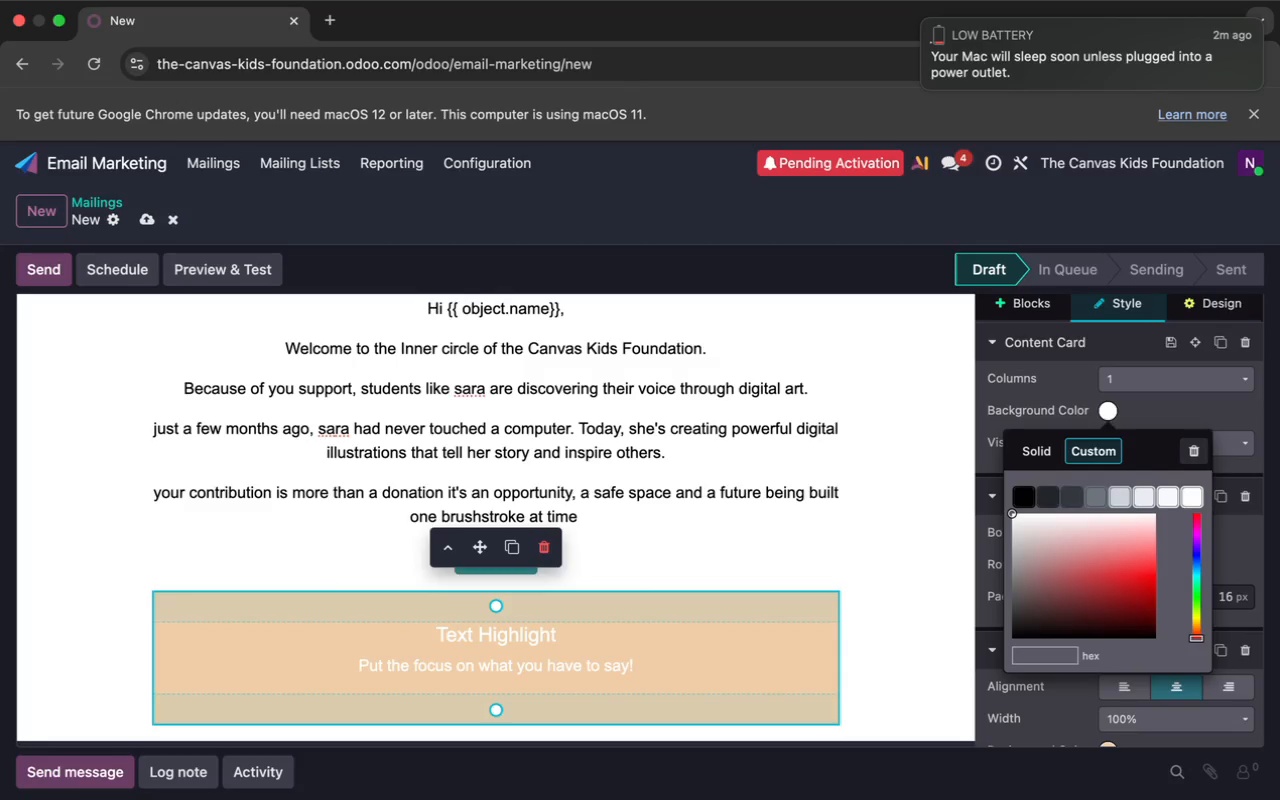 
wait(6.39)
 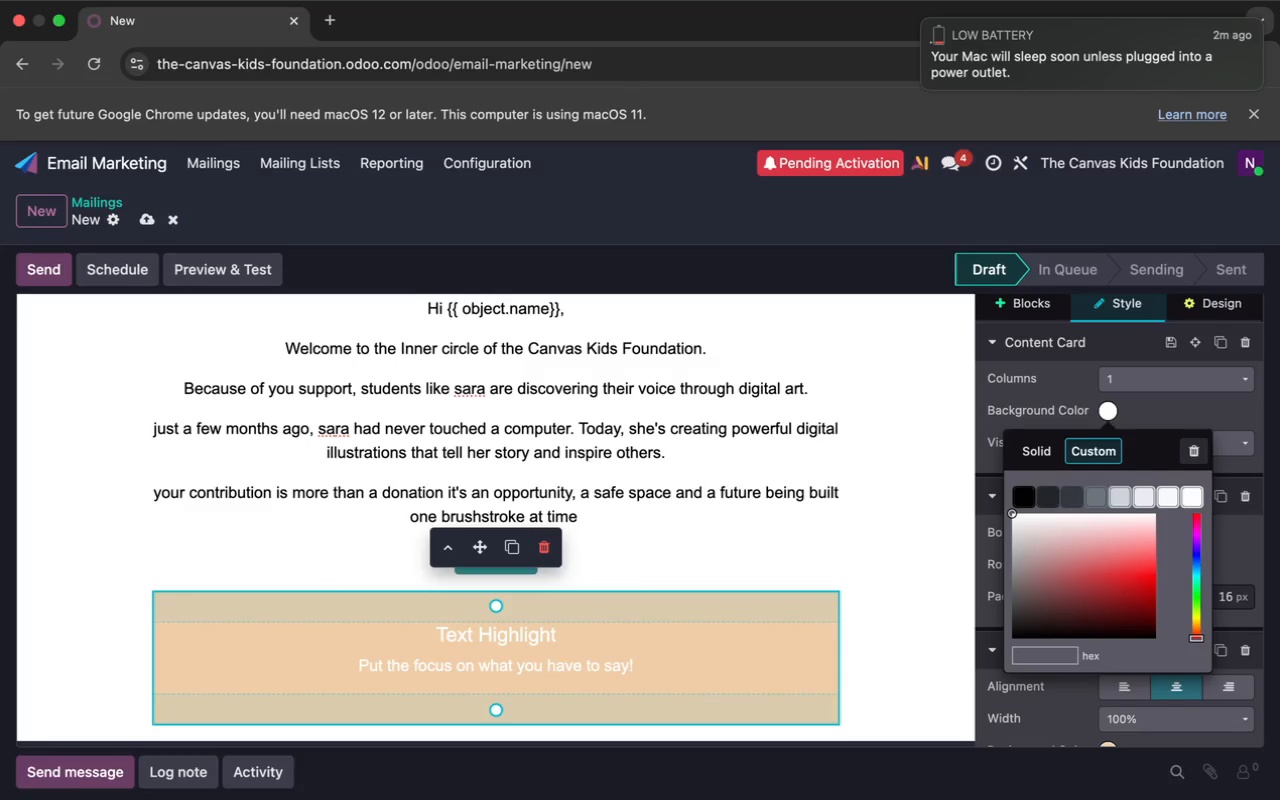 
key(Shift+3)
 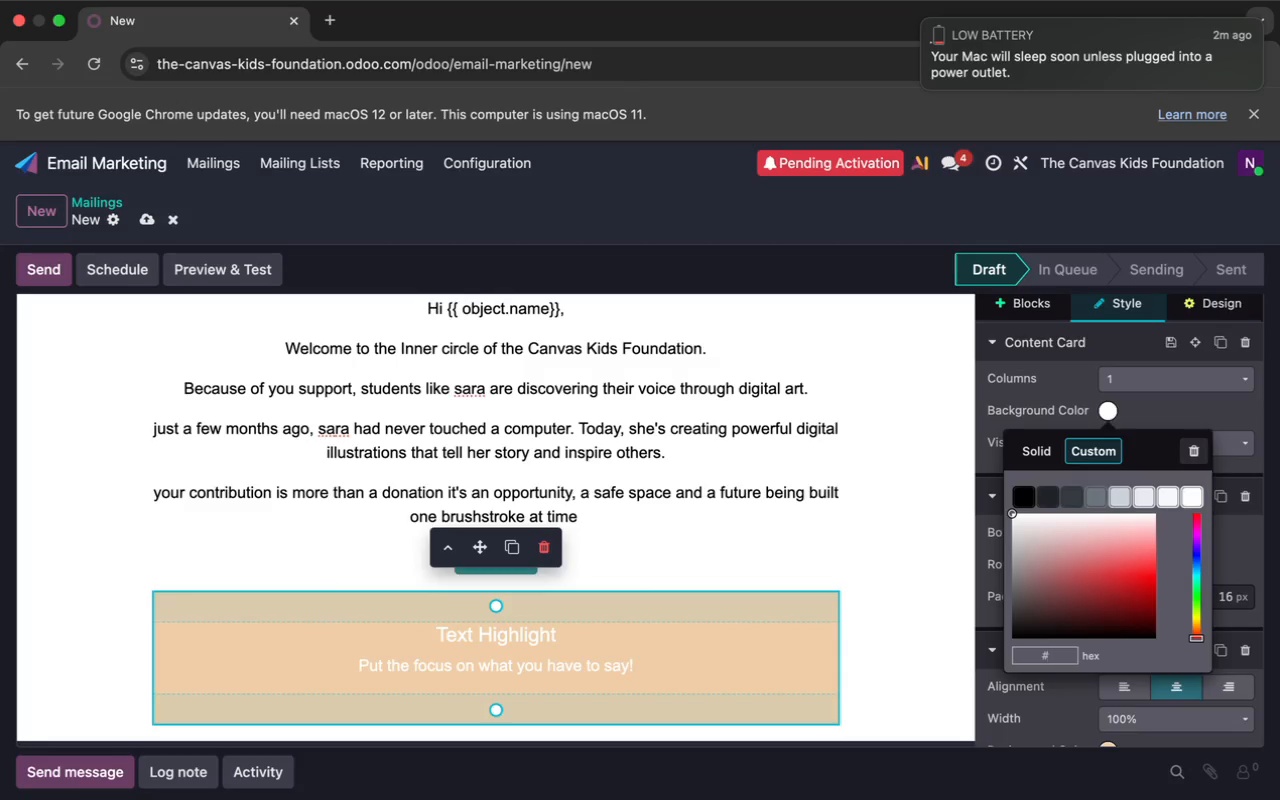 
wait(5.75)
 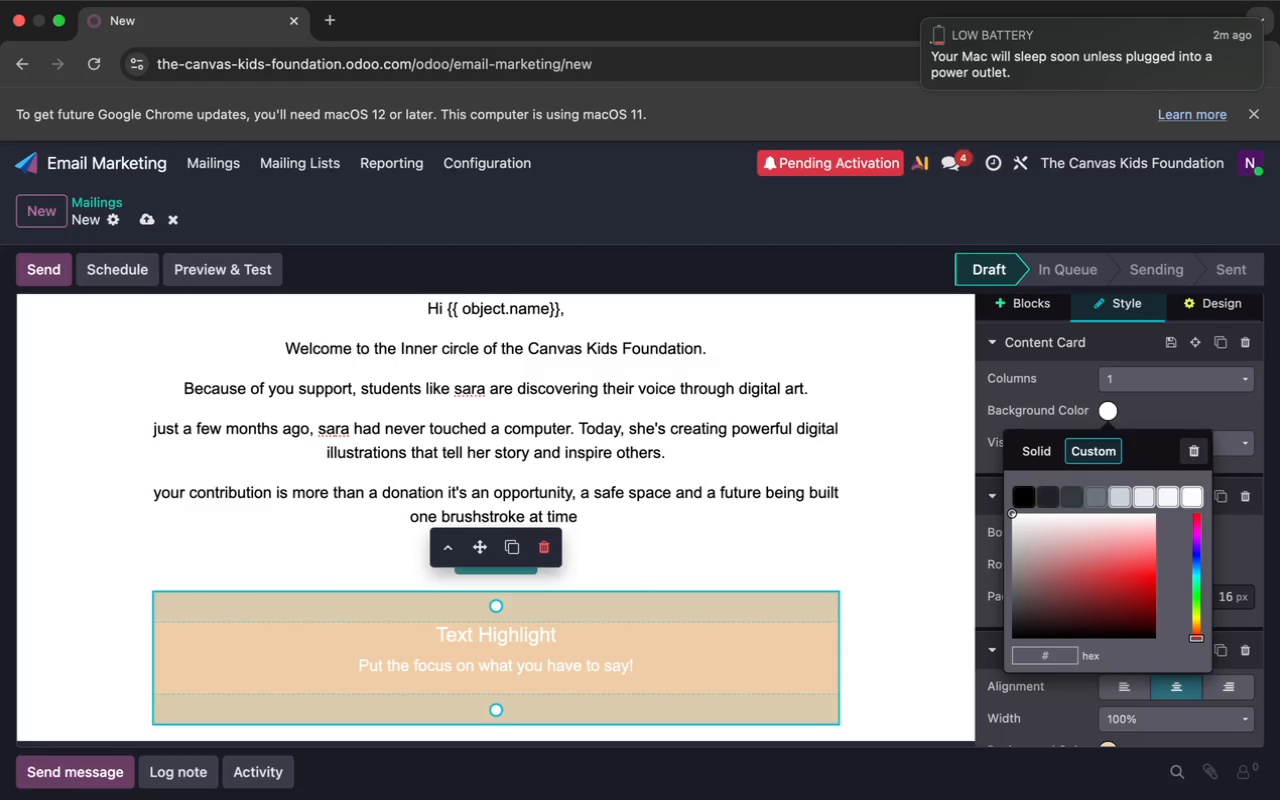 
type(f5f55f5)
 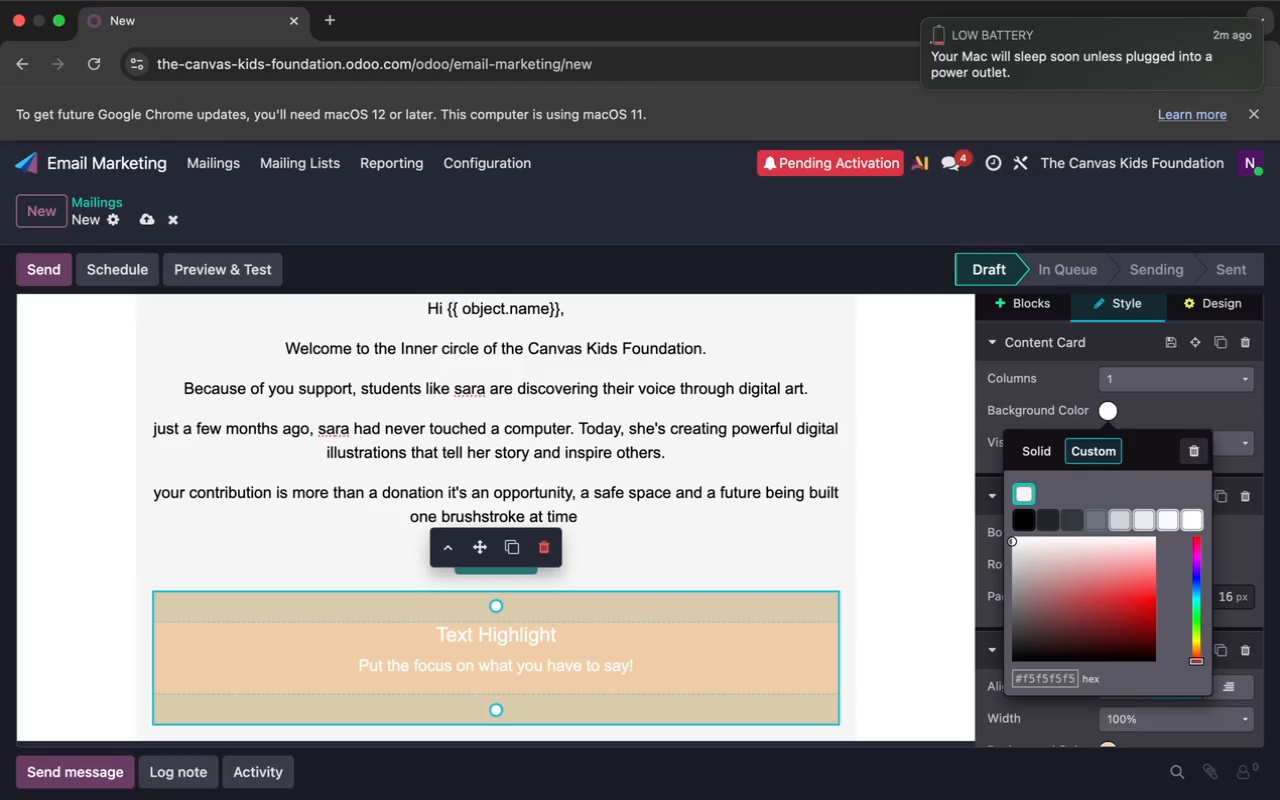 
key(Enter)
 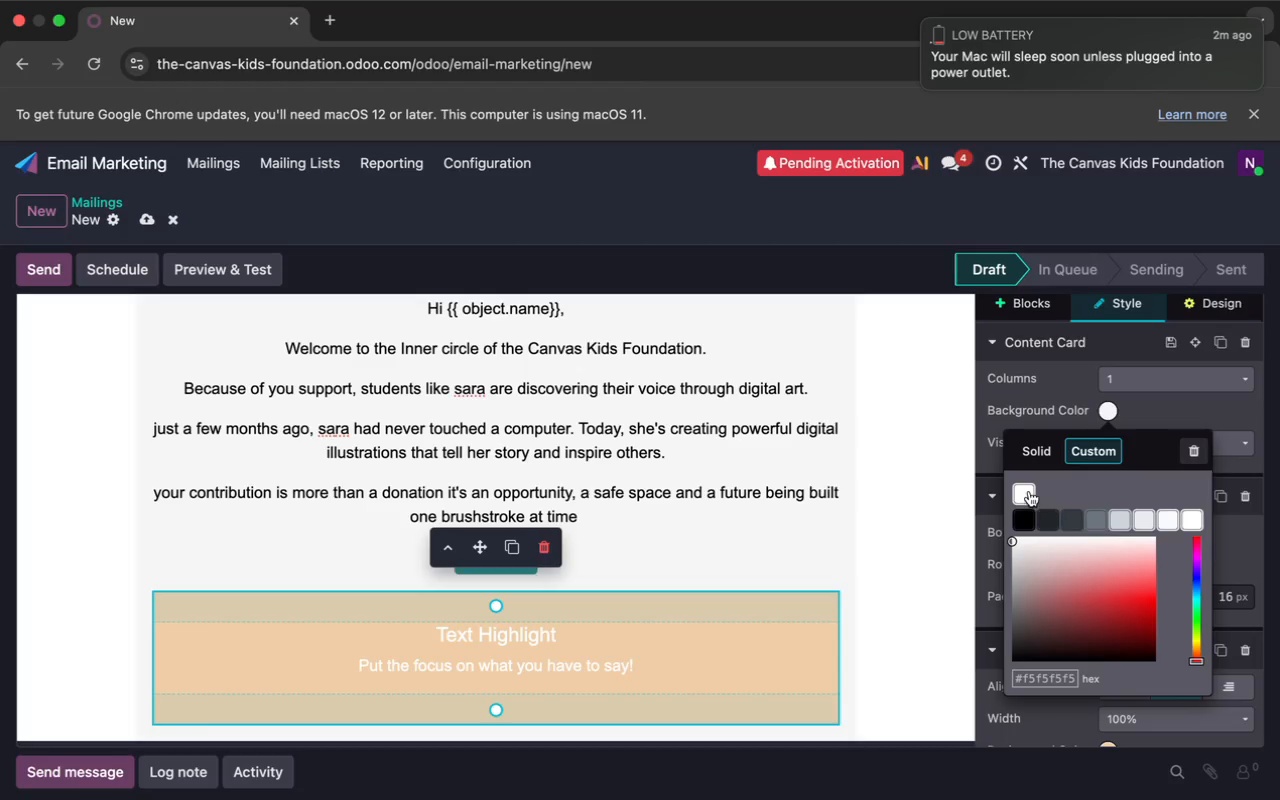 
left_click([1027, 491])
 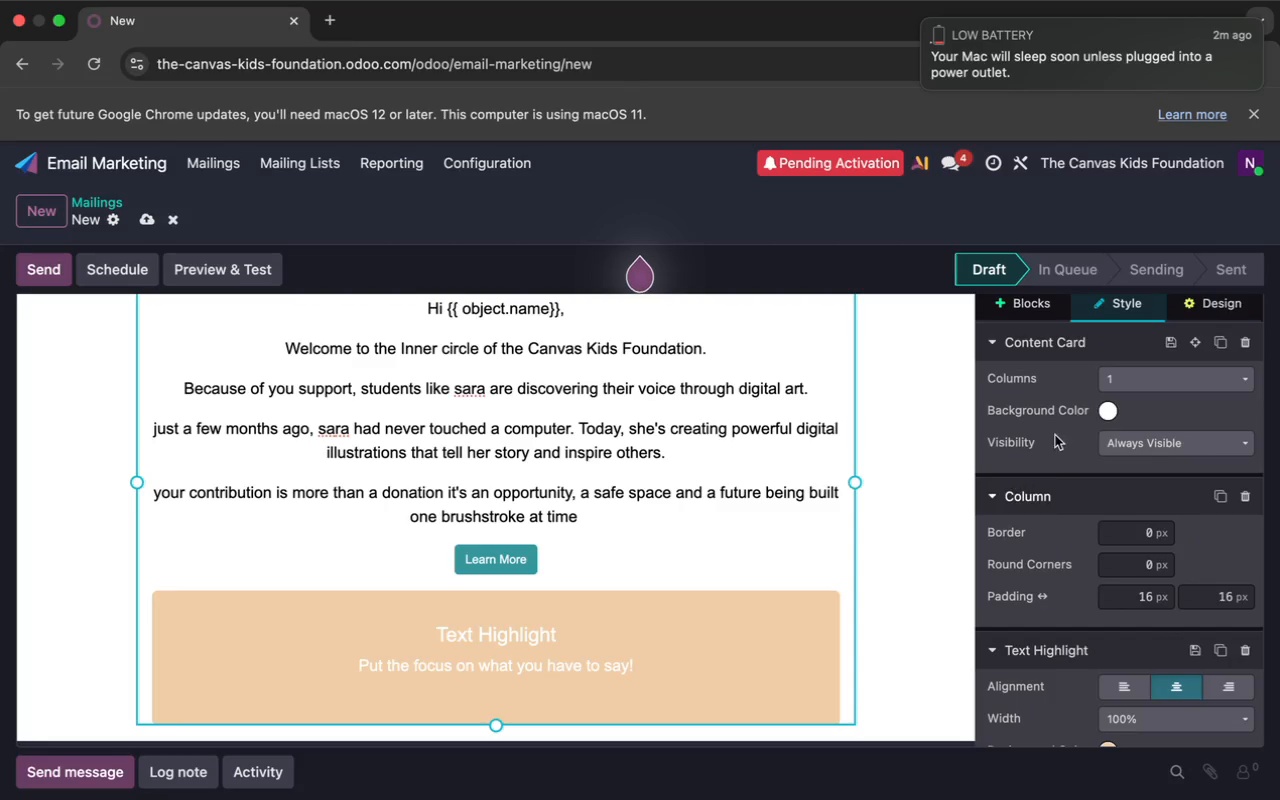 
left_click([1070, 418])
 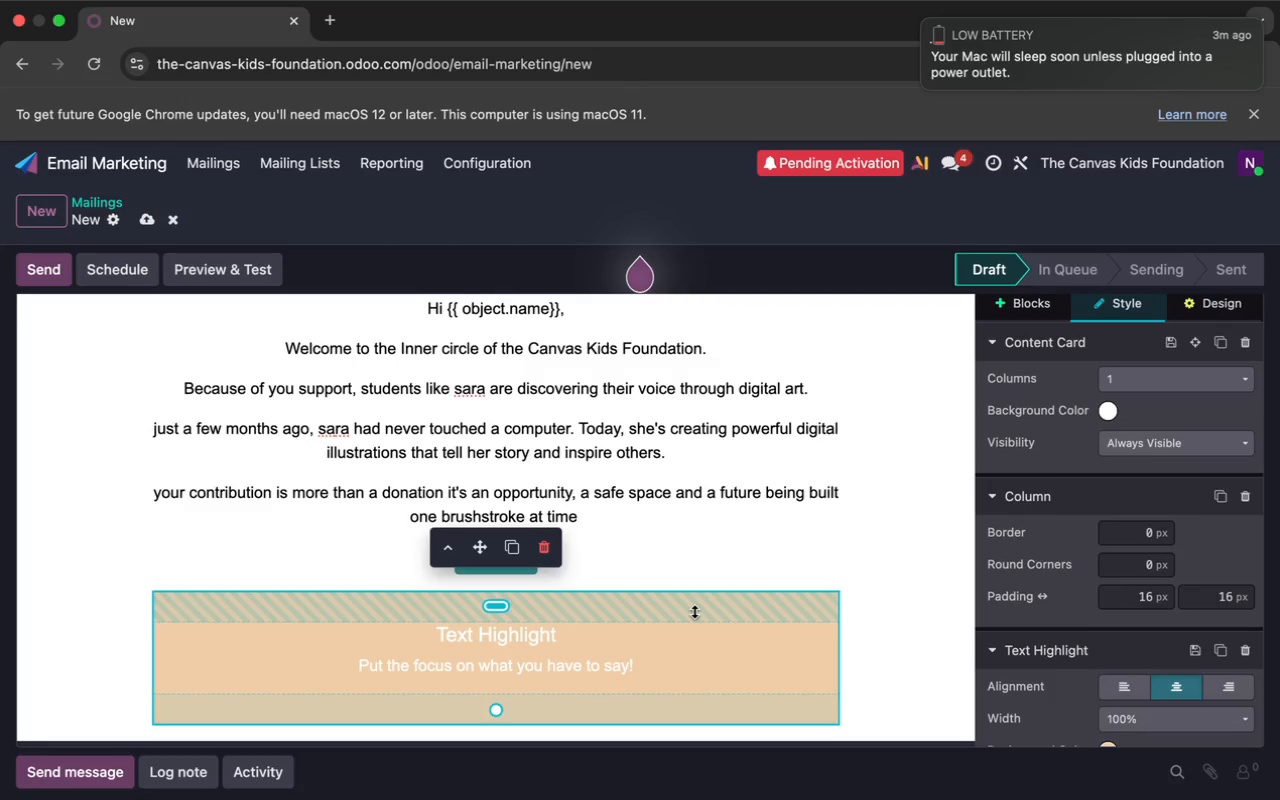 
wait(17.26)
 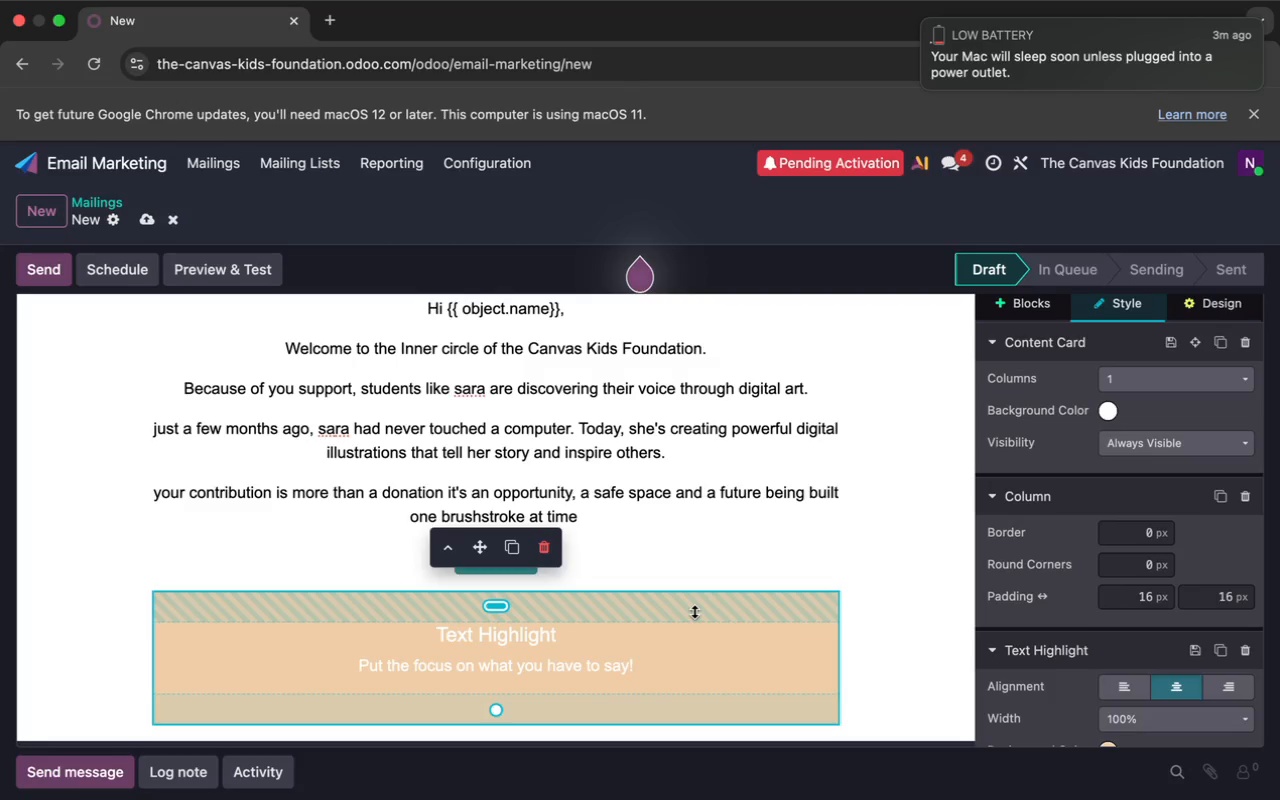 
left_click([577, 636])
 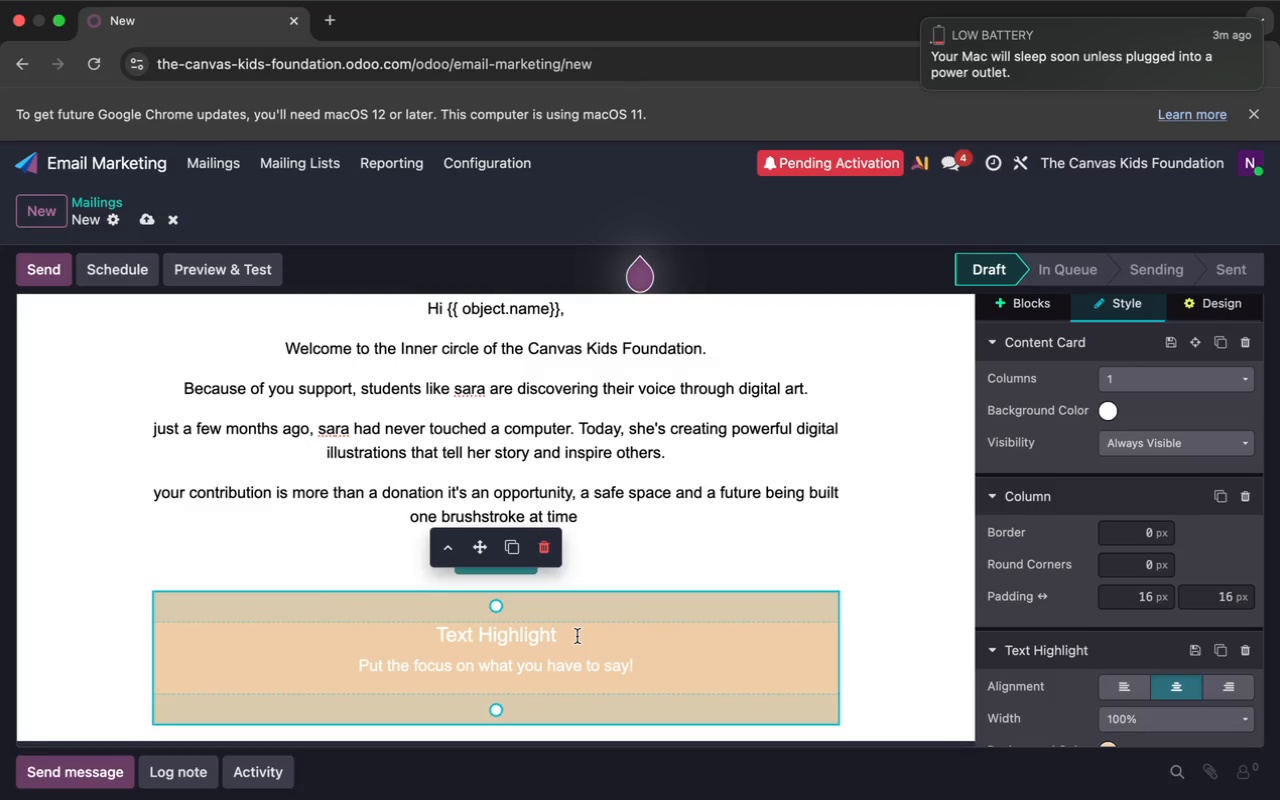 
wait(8.9)
 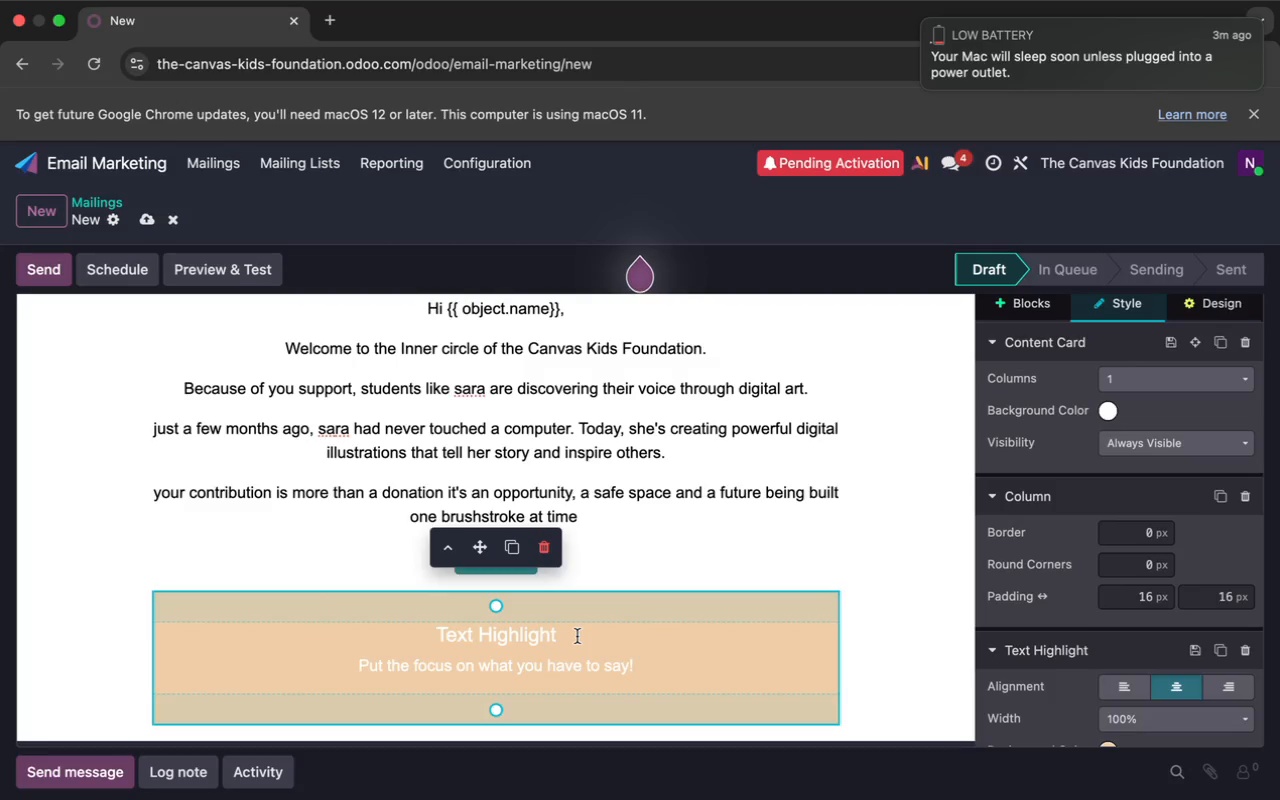 
left_click([515, 571])
 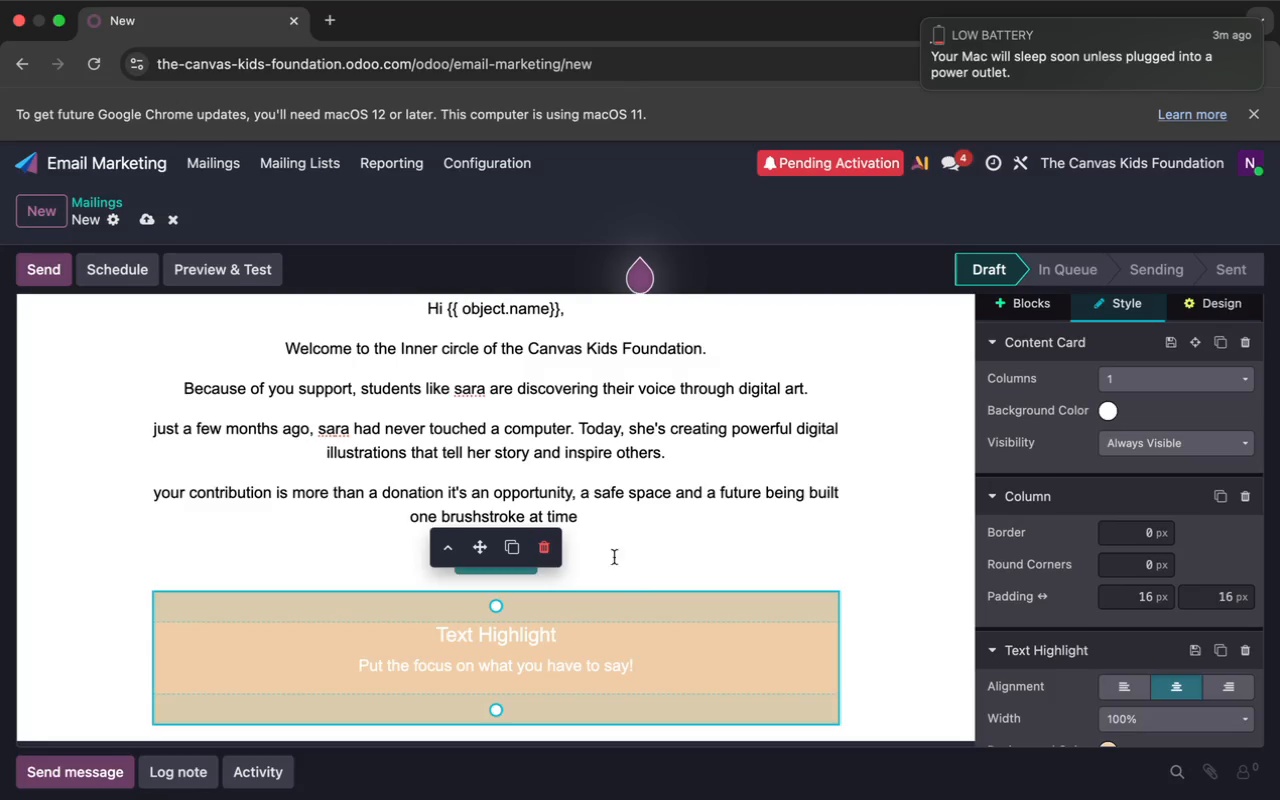 
left_click([628, 547])
 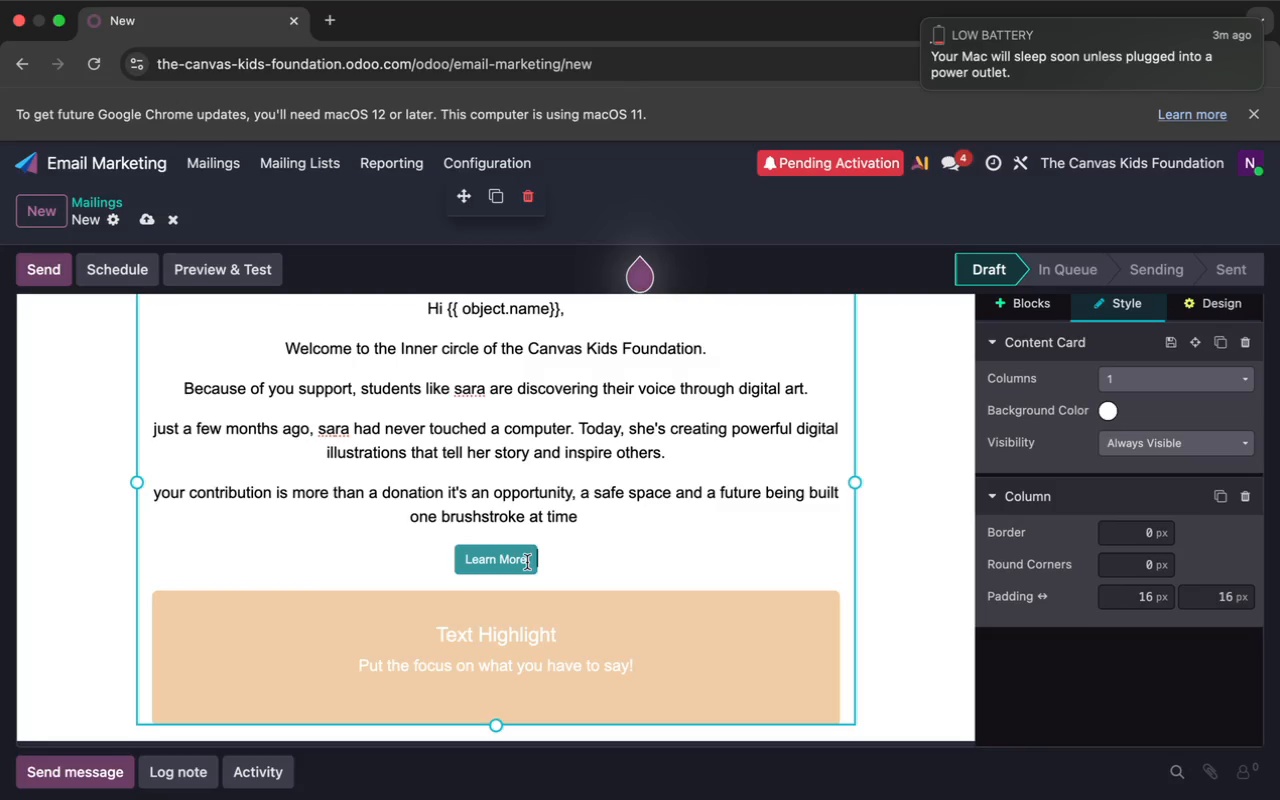 
left_click([524, 562])
 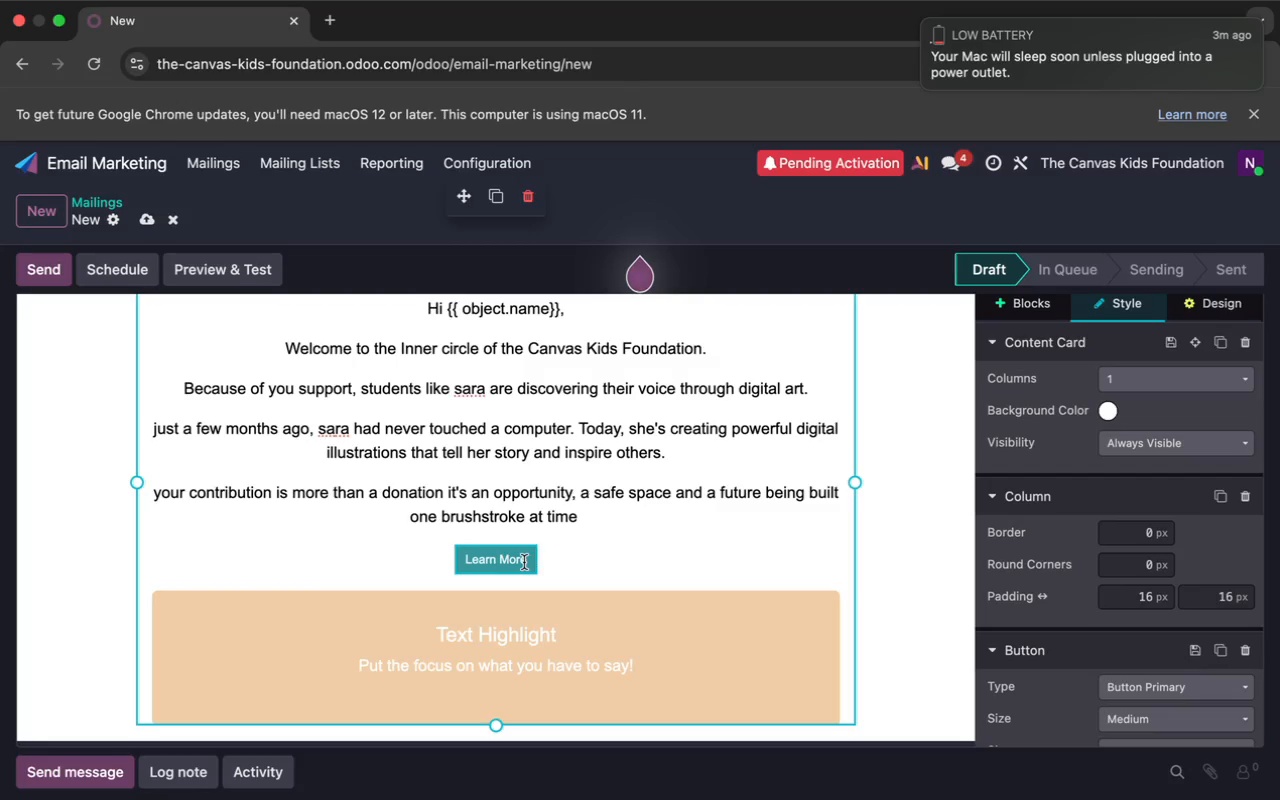 
hold_key(key=Backspace, duration=1.51)
 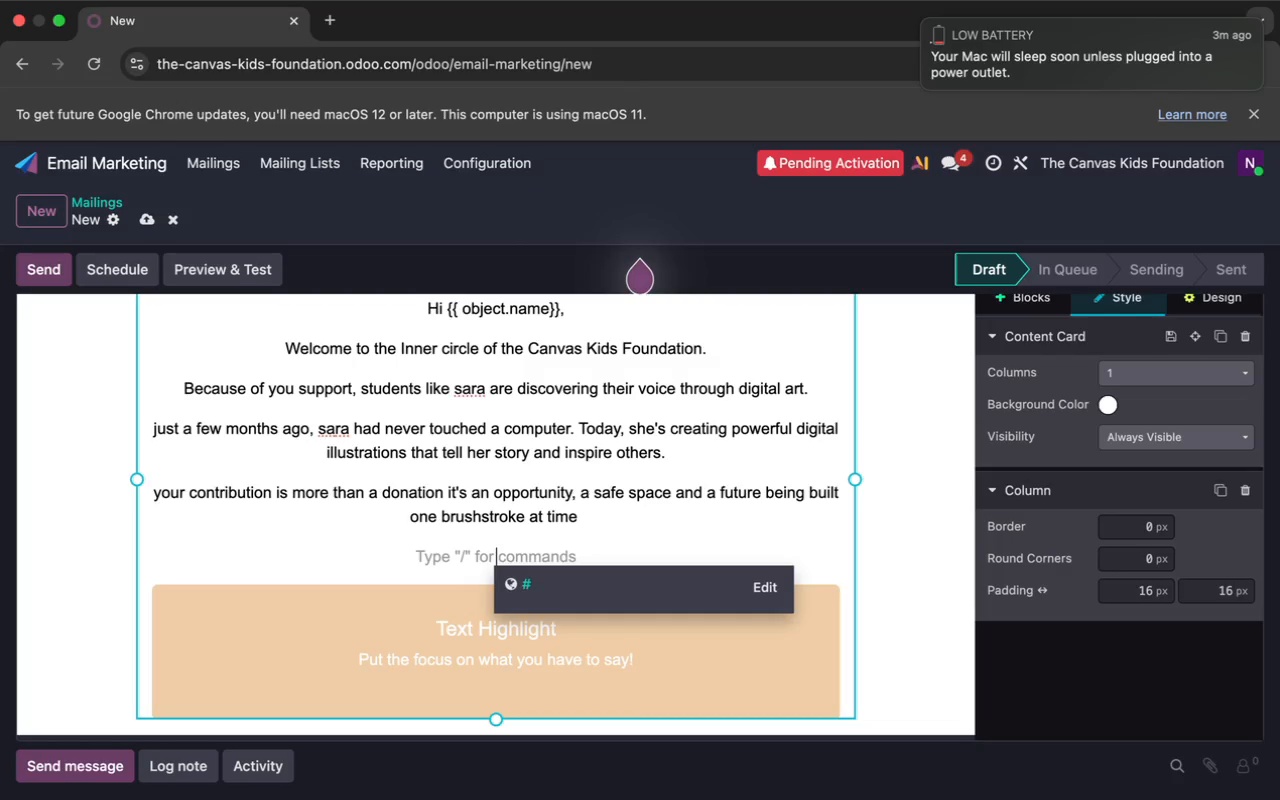 
hold_key(key=Backspace, duration=0.66)
 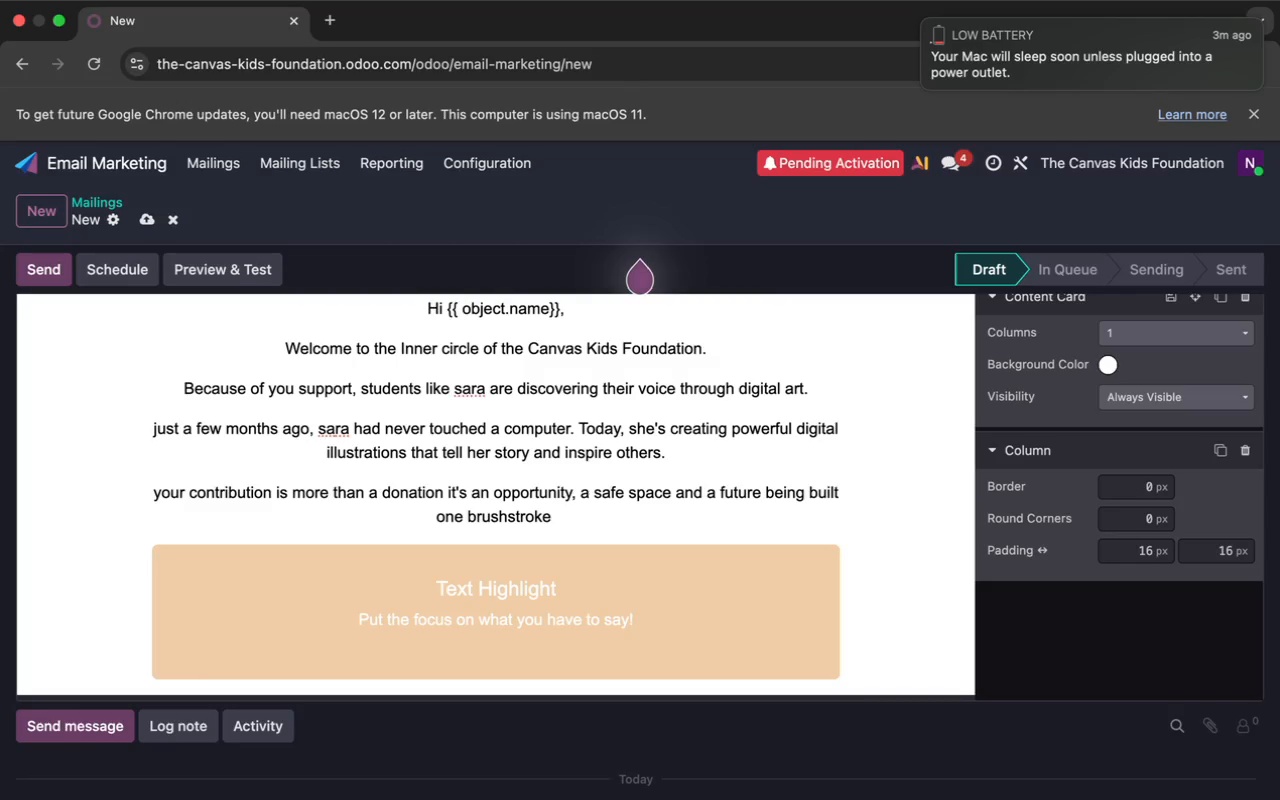 
wait(10.85)
 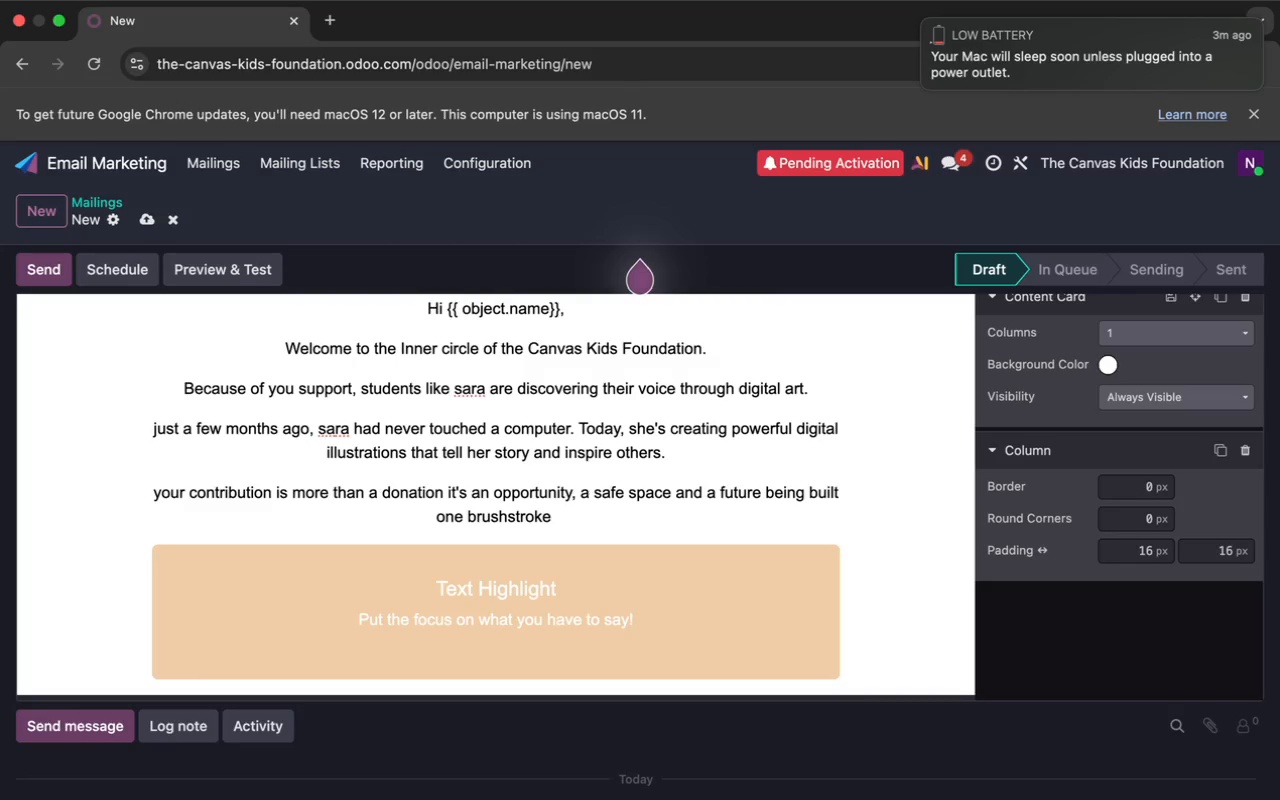 
type(at a time.)
 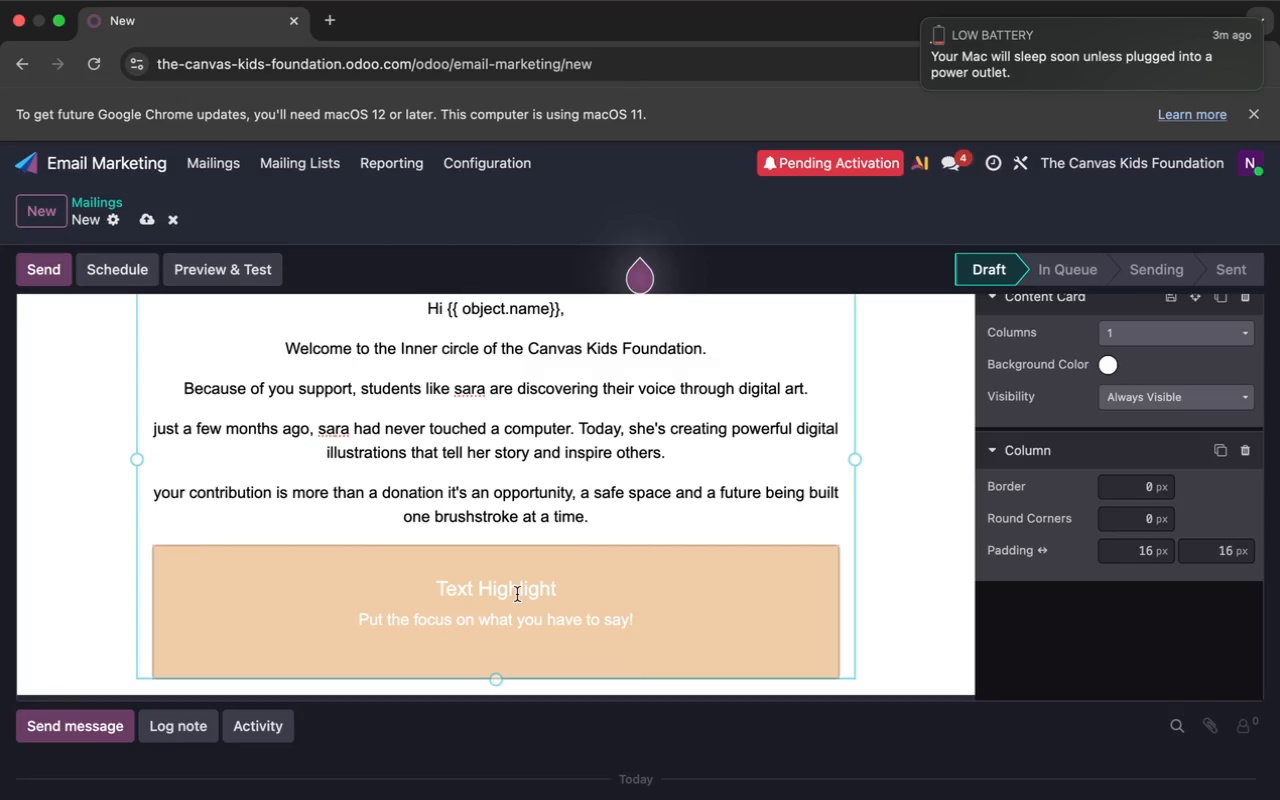 
left_click([564, 587])
 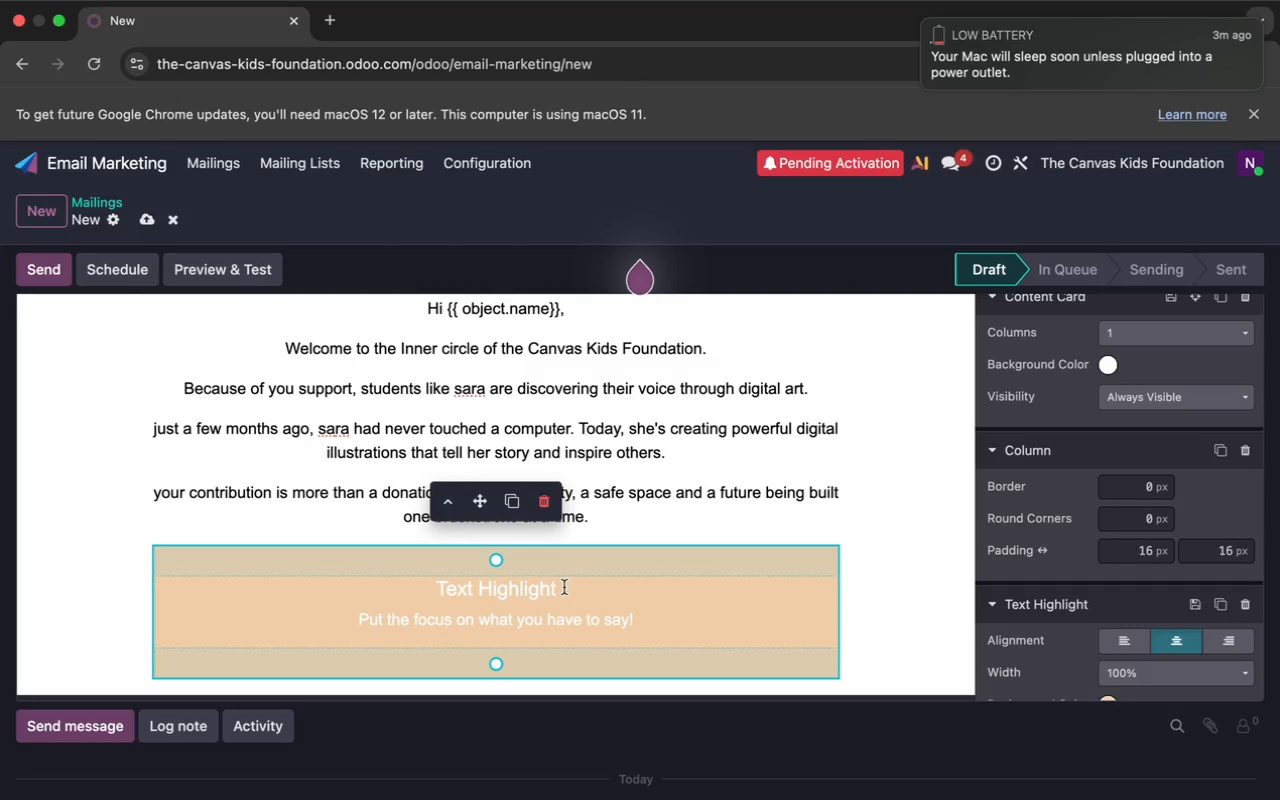 
key(Backspace)
 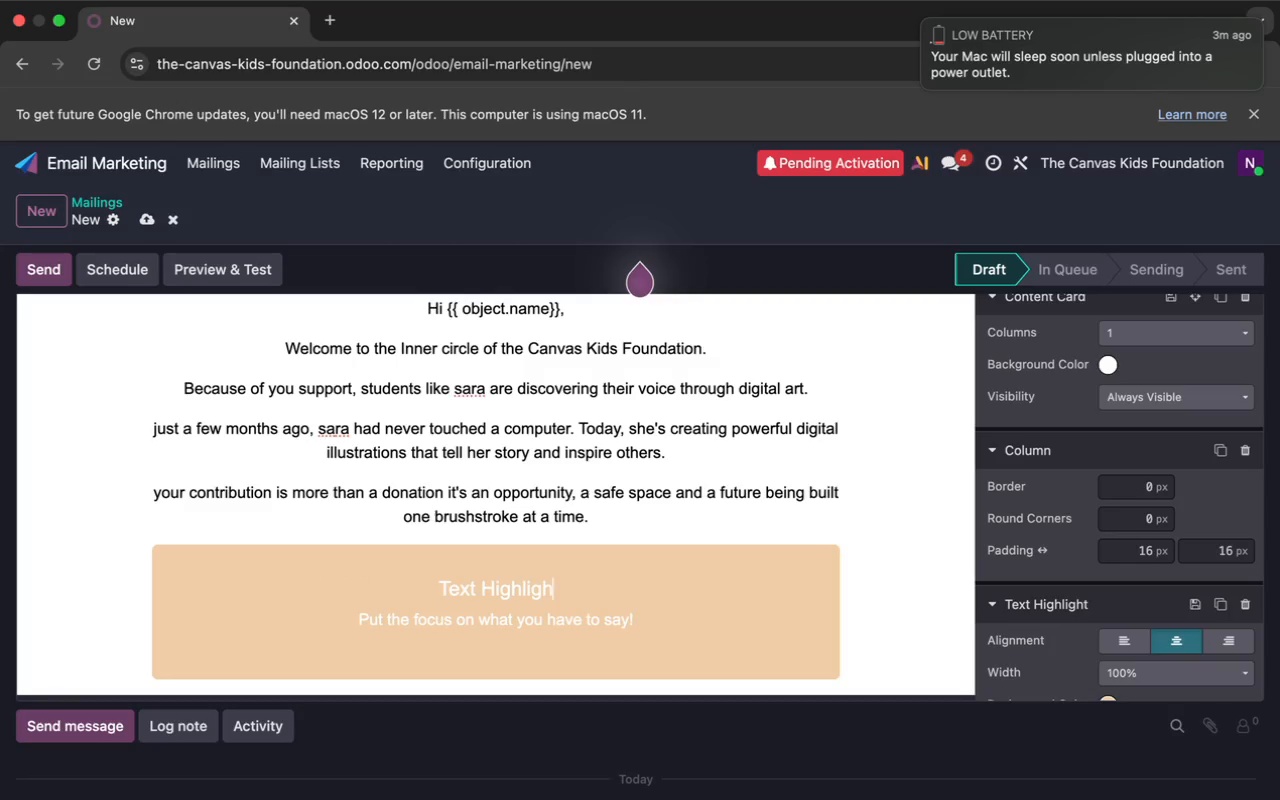 
key(Backspace)
 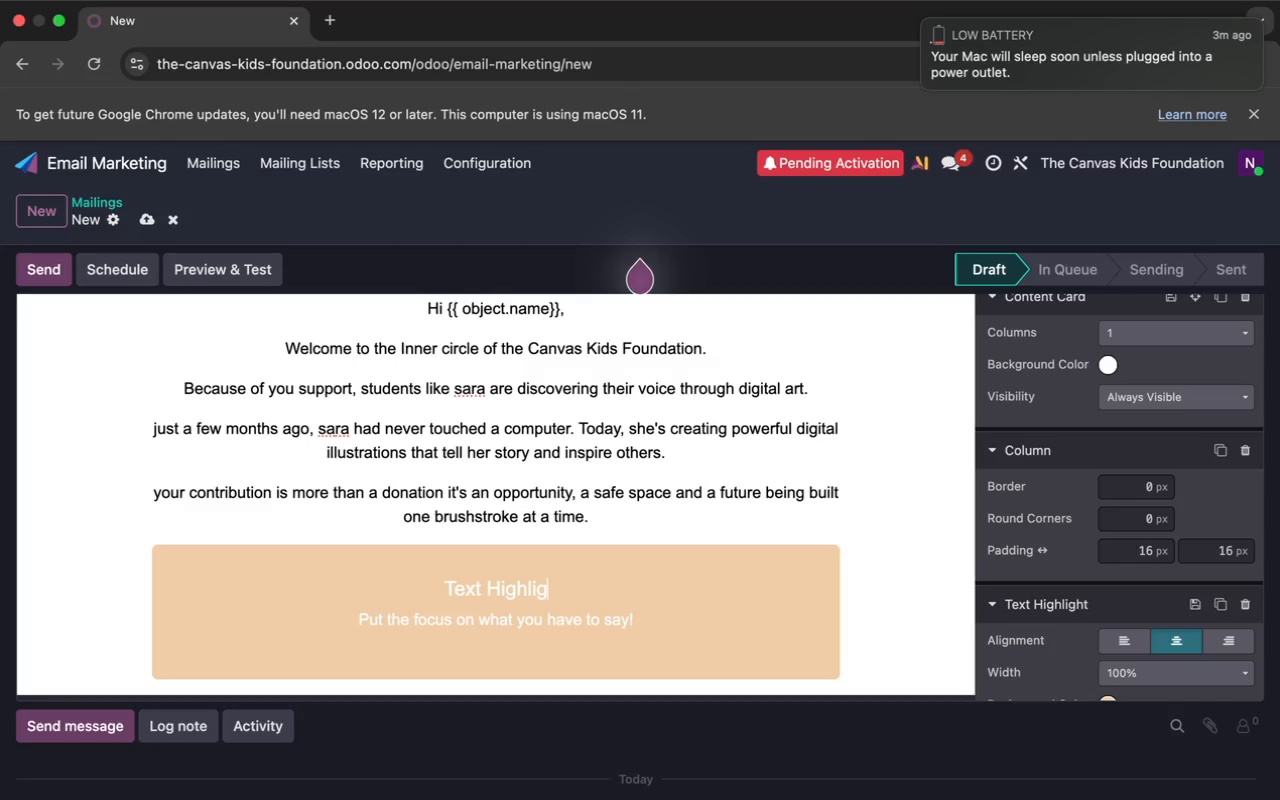 
key(Backspace)
 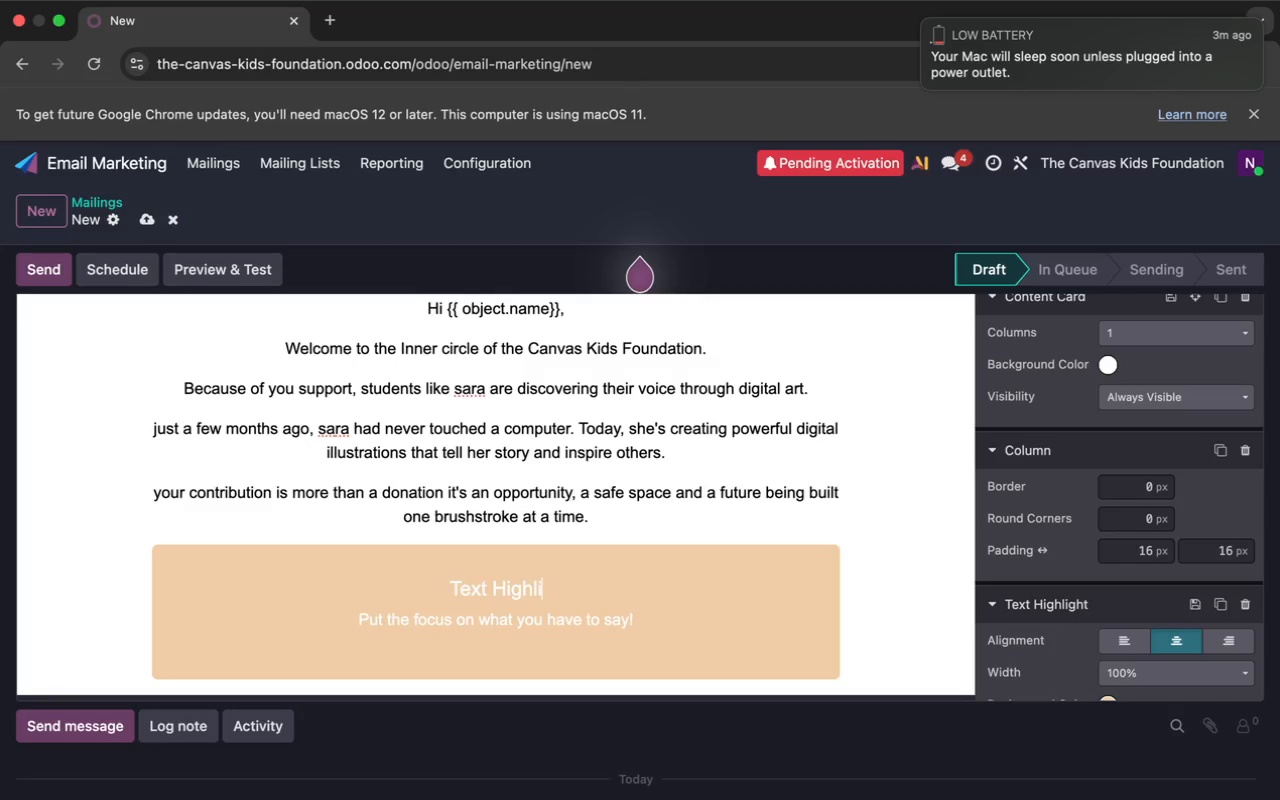 
key(Backspace)
 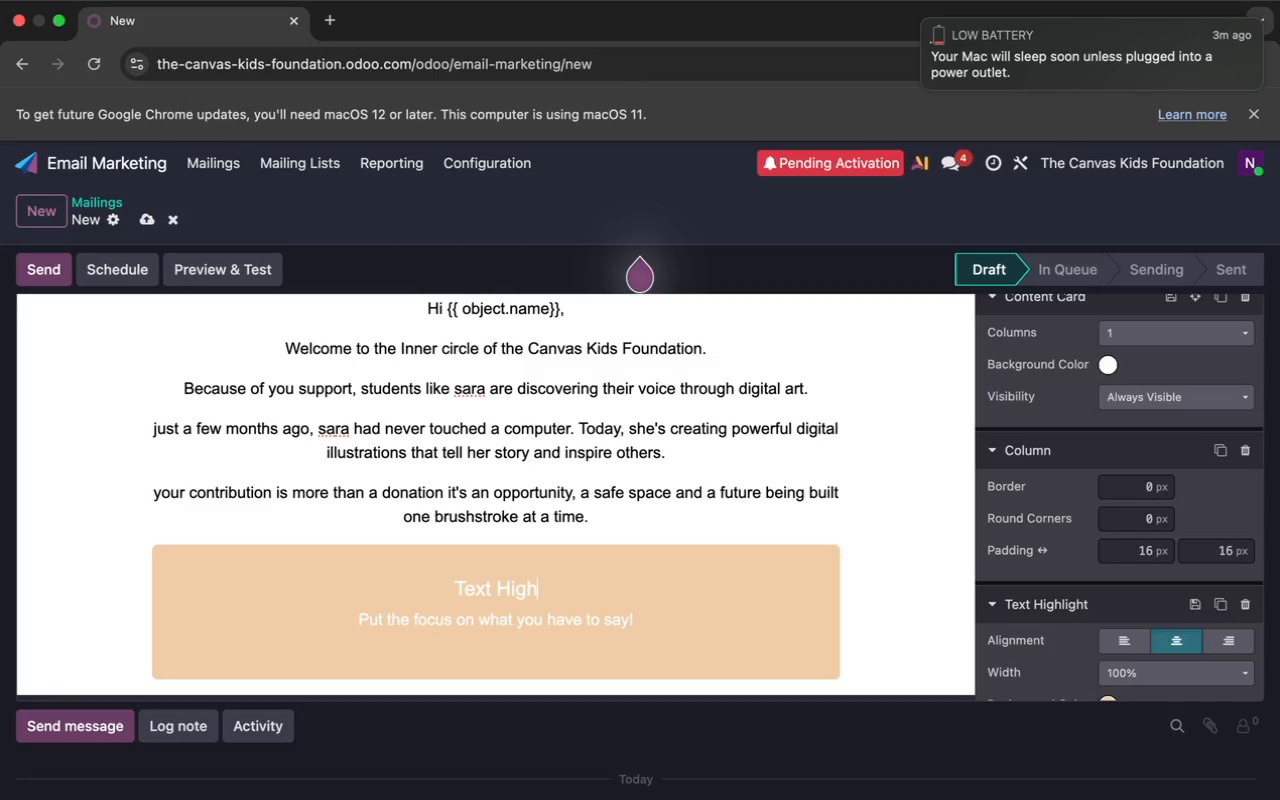 
key(Backspace)
 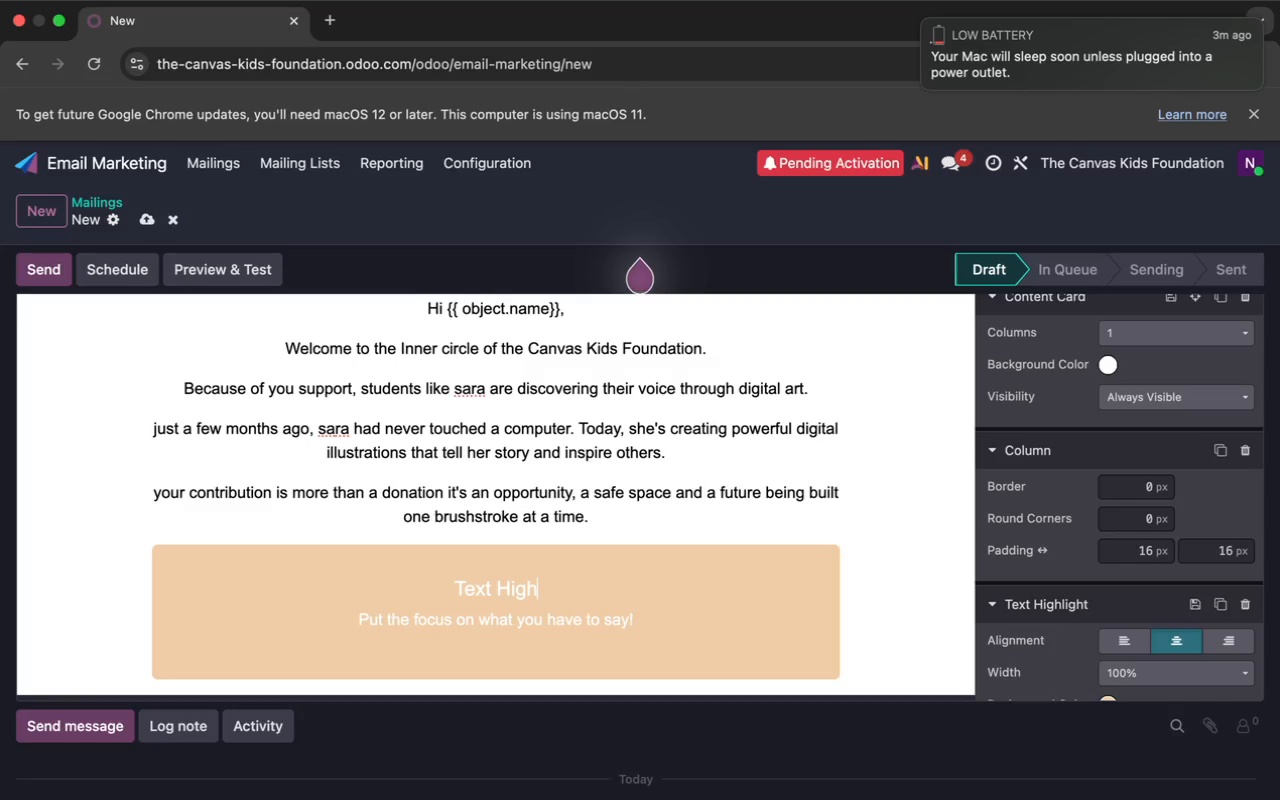 
key(Backspace)
 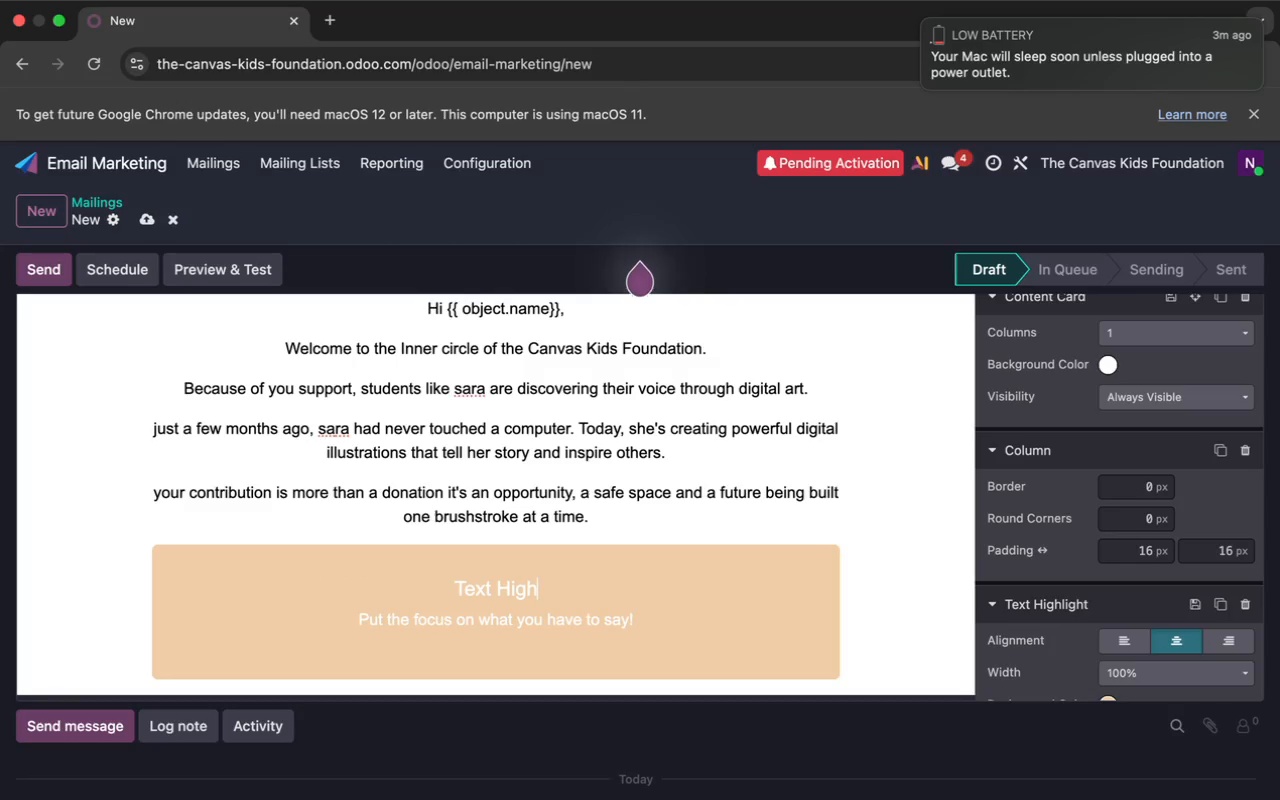 
key(Backspace)
 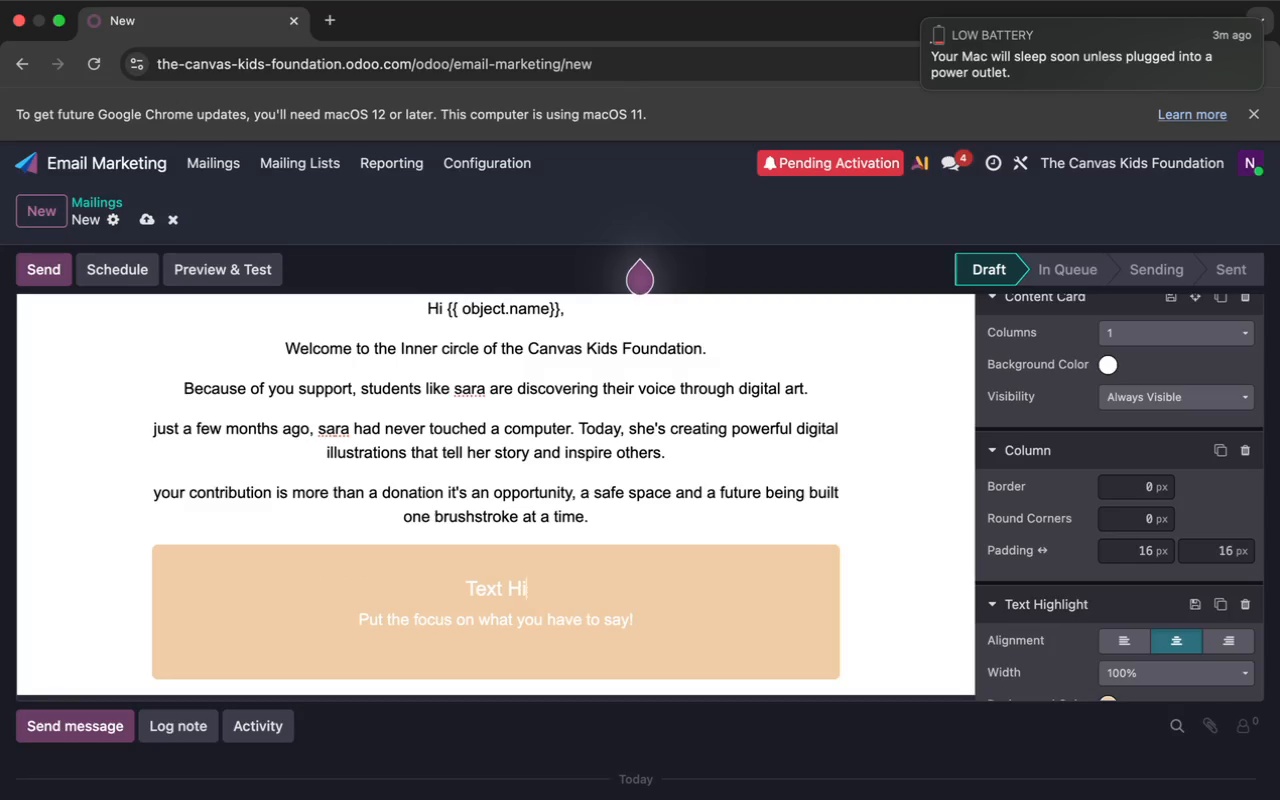 
key(Backspace)
 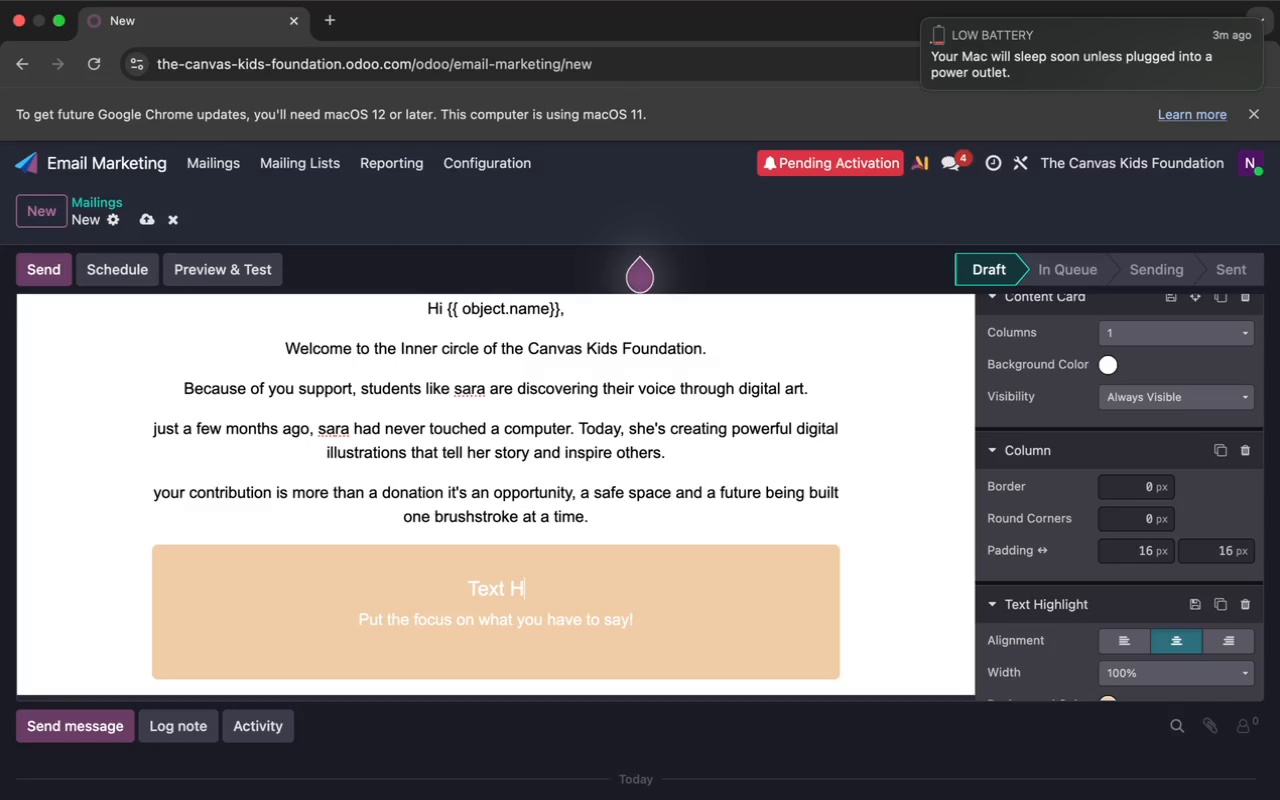 
key(Backspace)
 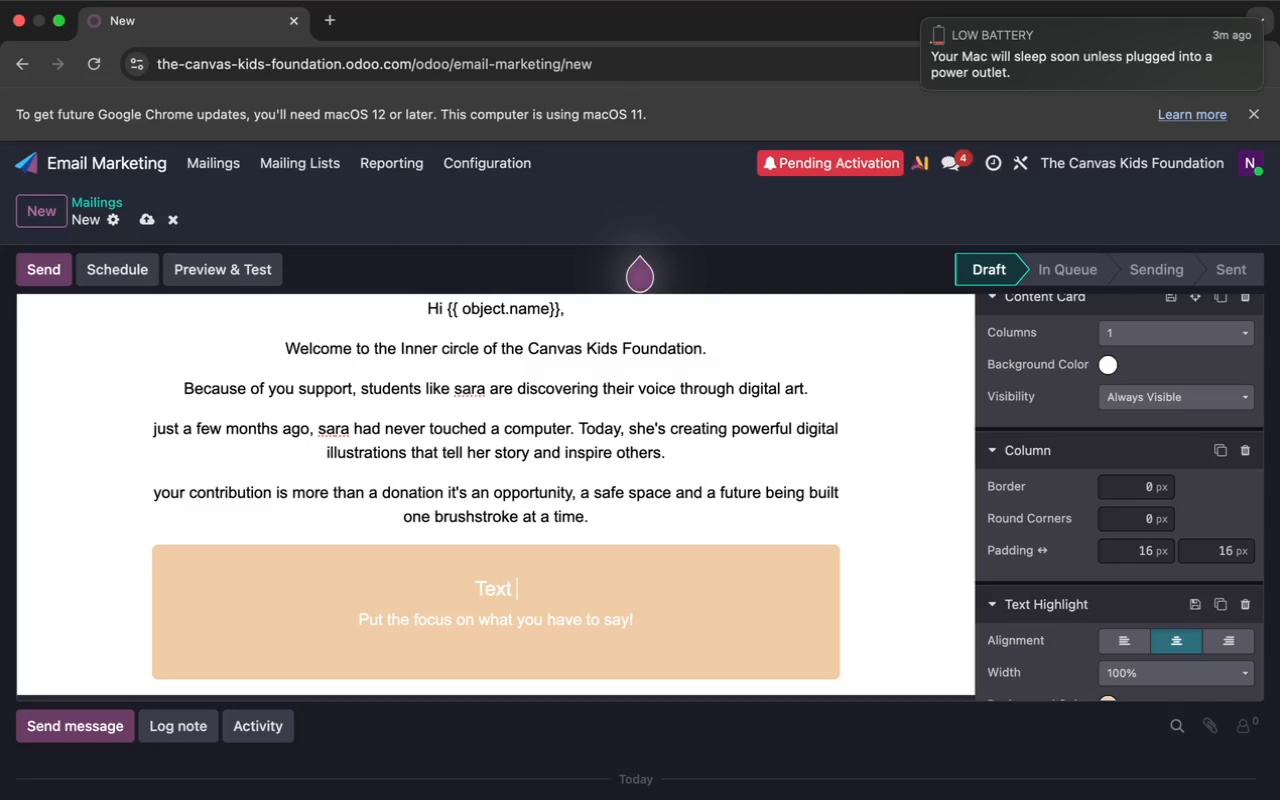 
key(Backspace)
 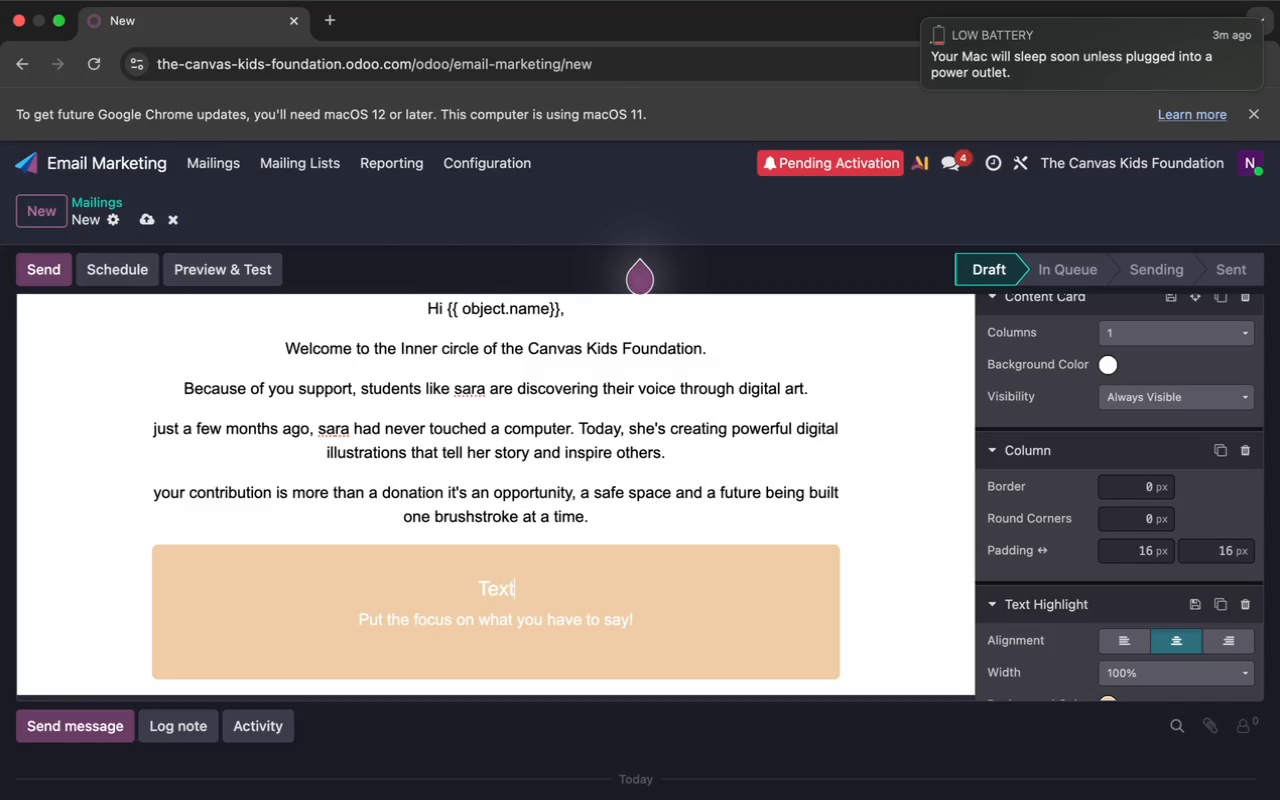 
key(Backspace)
 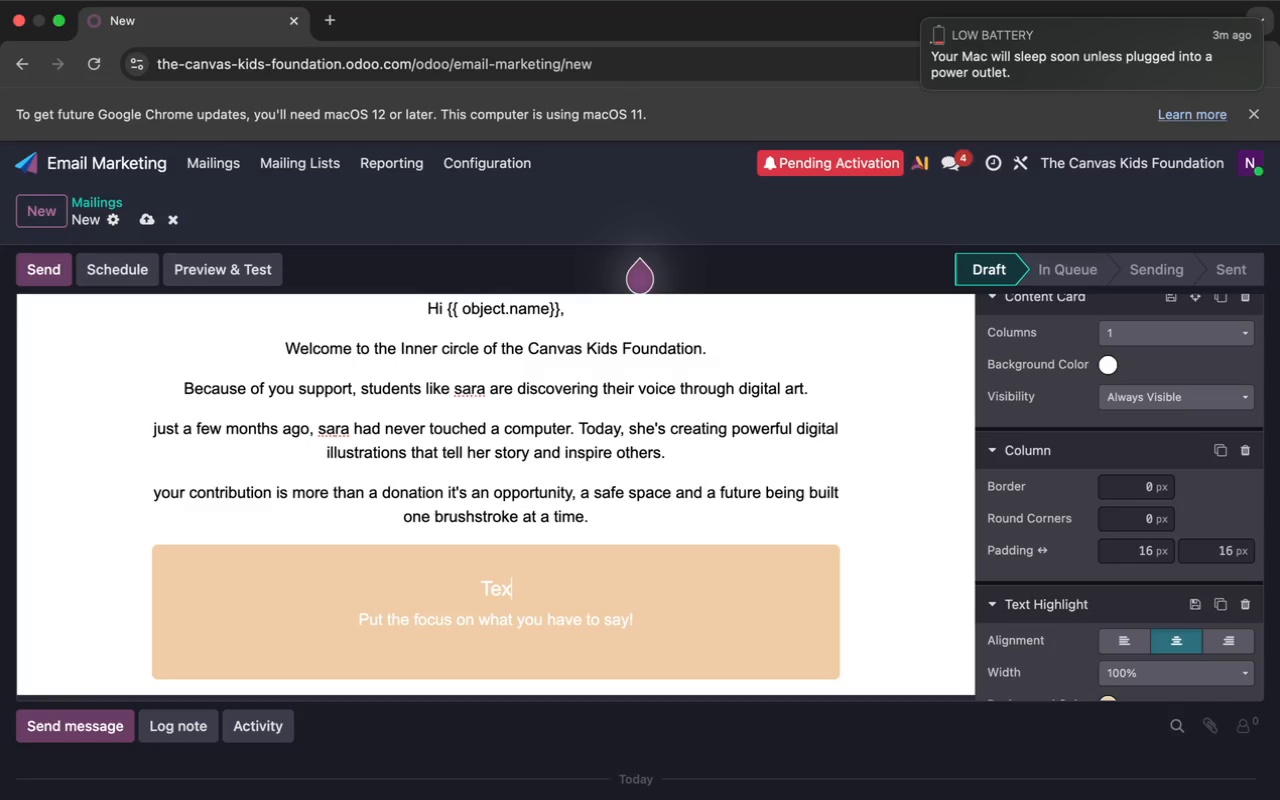 
key(Backspace)
 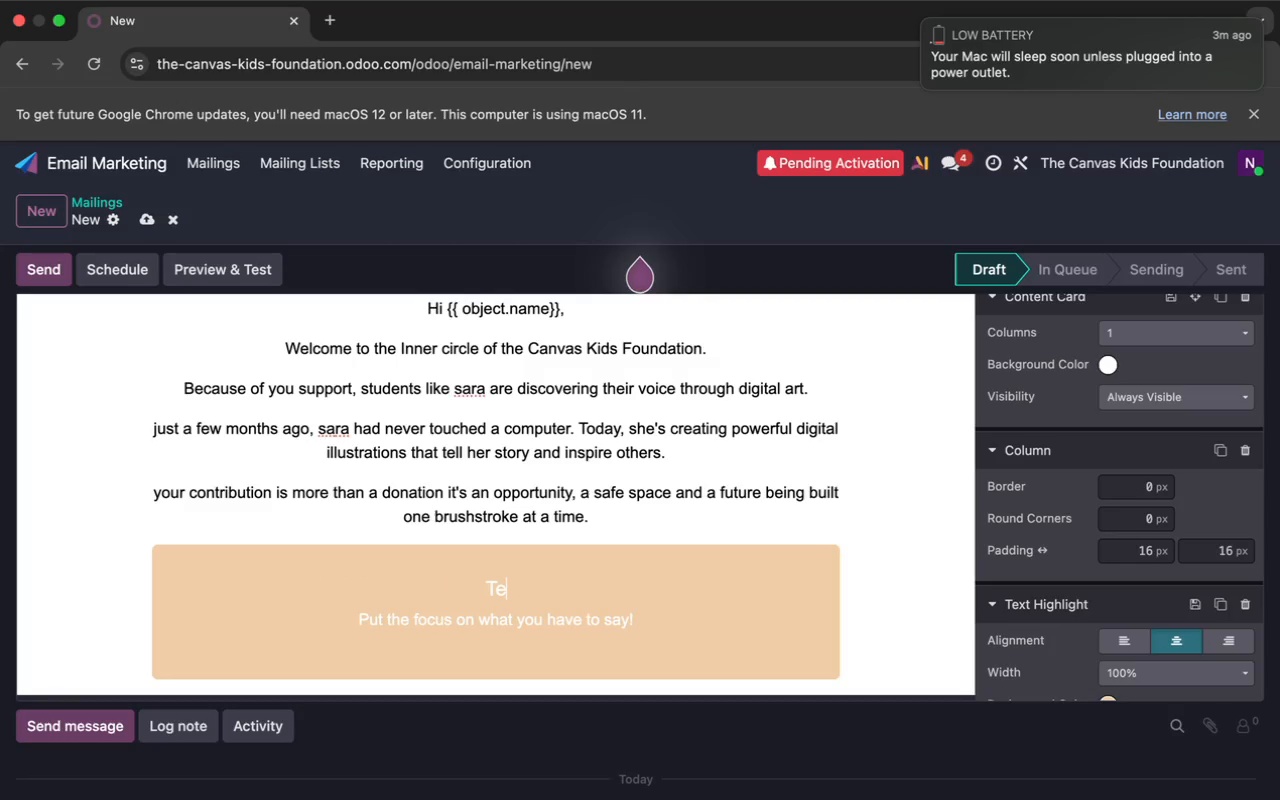 
key(Backspace)
 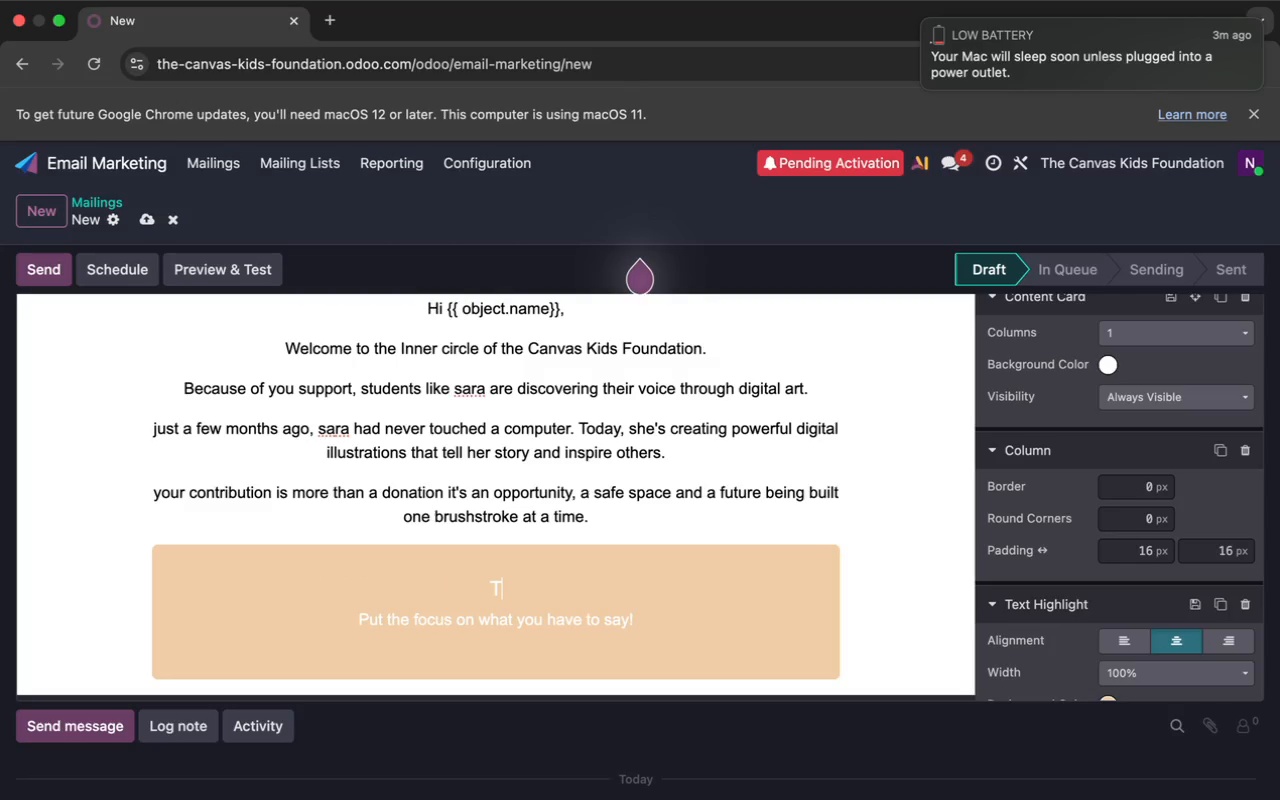 
key(Backspace)
 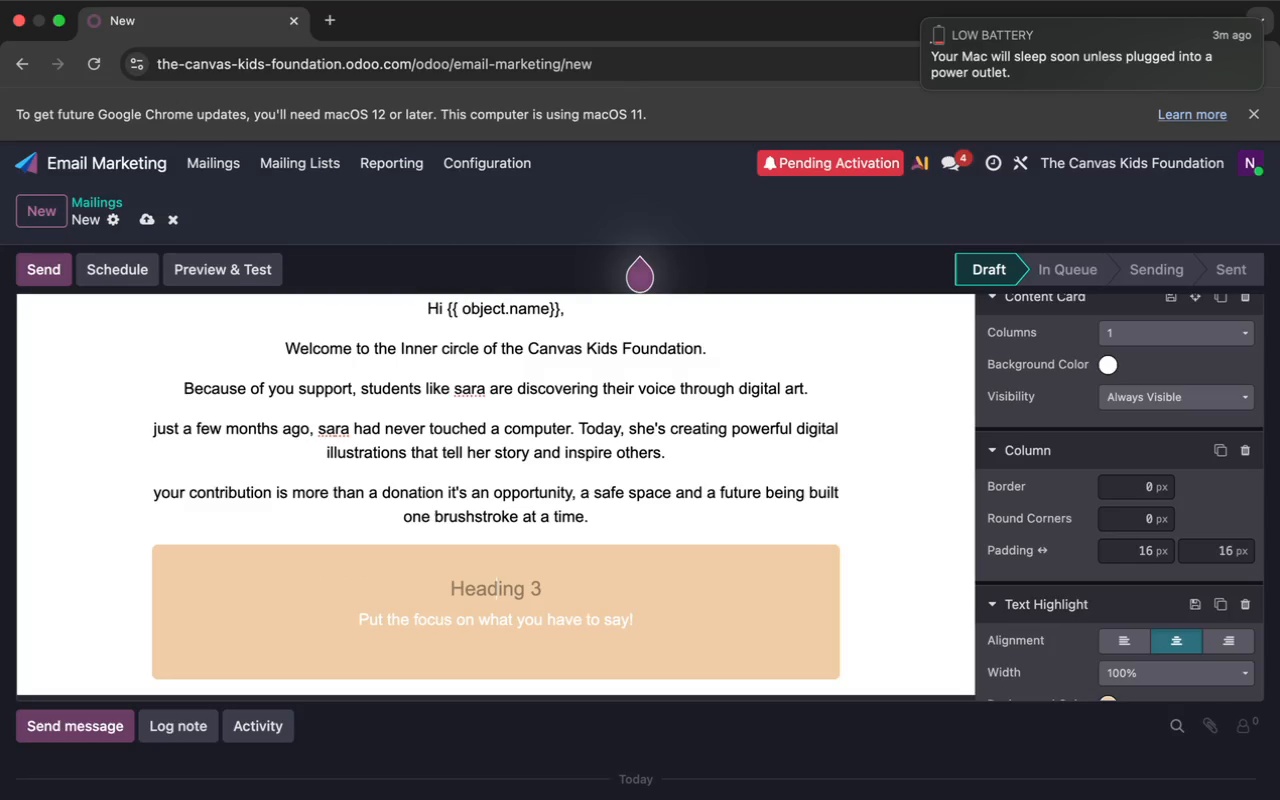 
type(Impact Snap)
 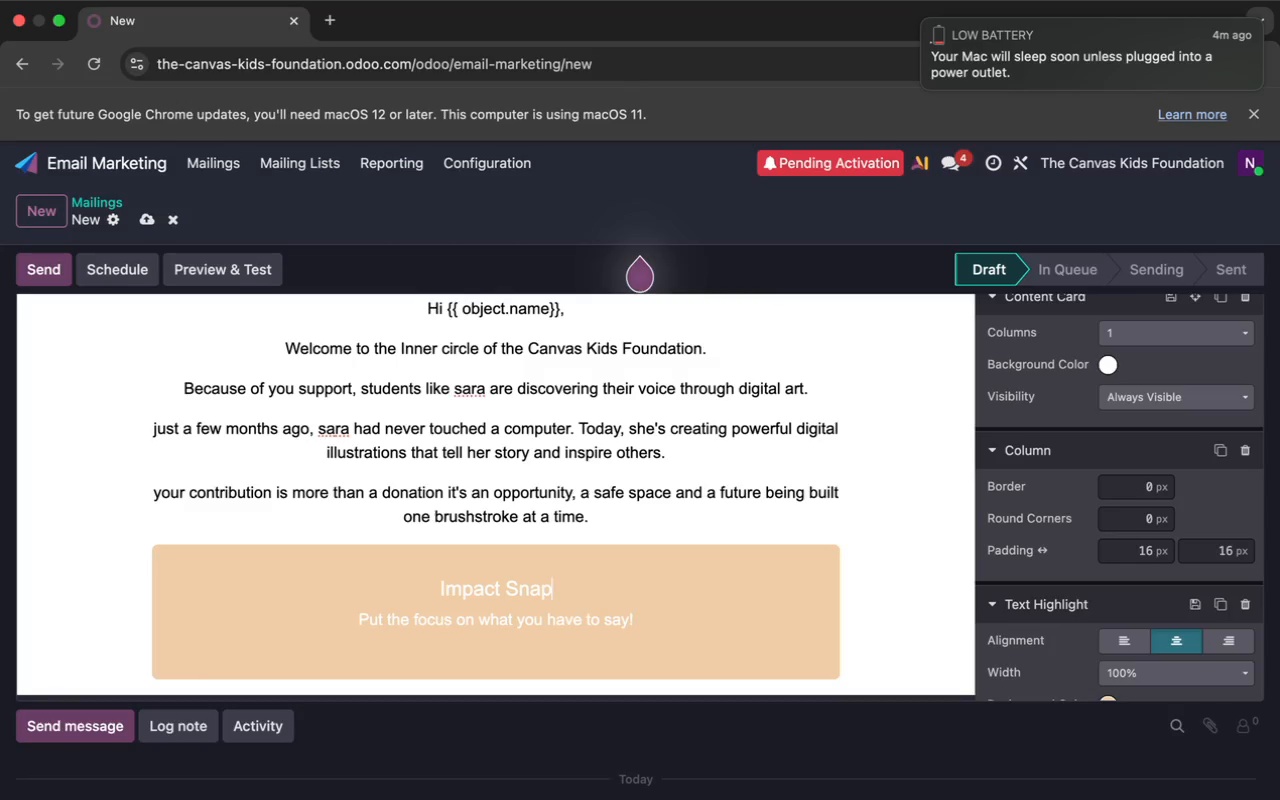 
type(shot)
 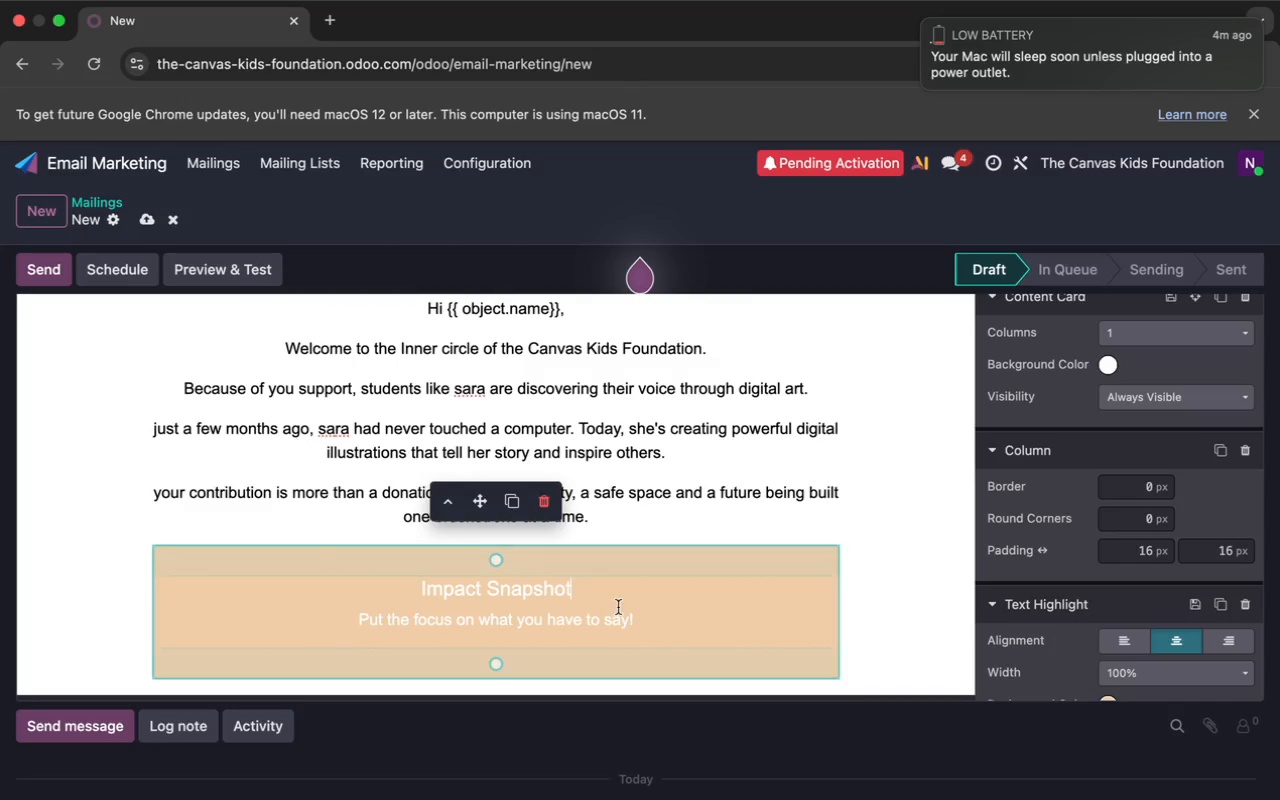 
left_click([638, 625])
 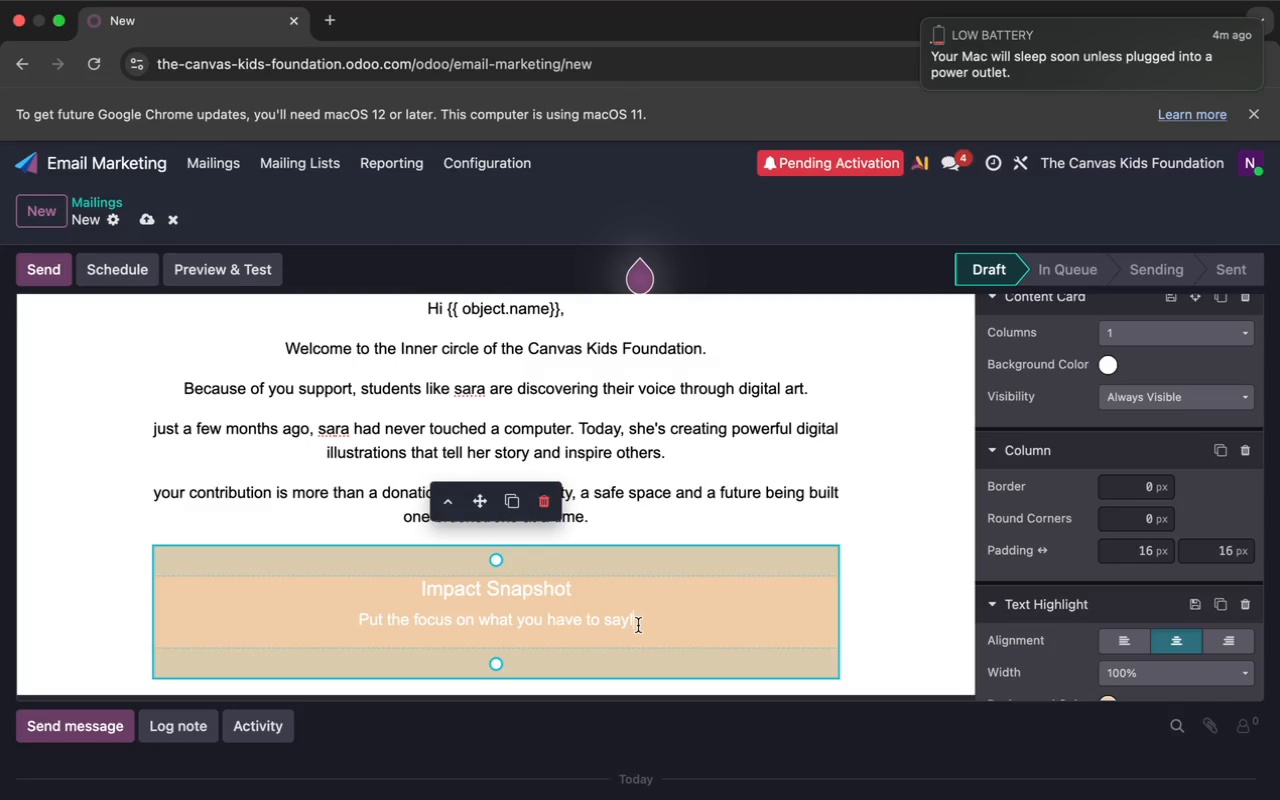 
left_click_drag(start_coordinate=[638, 625], to_coordinate=[357, 607])
 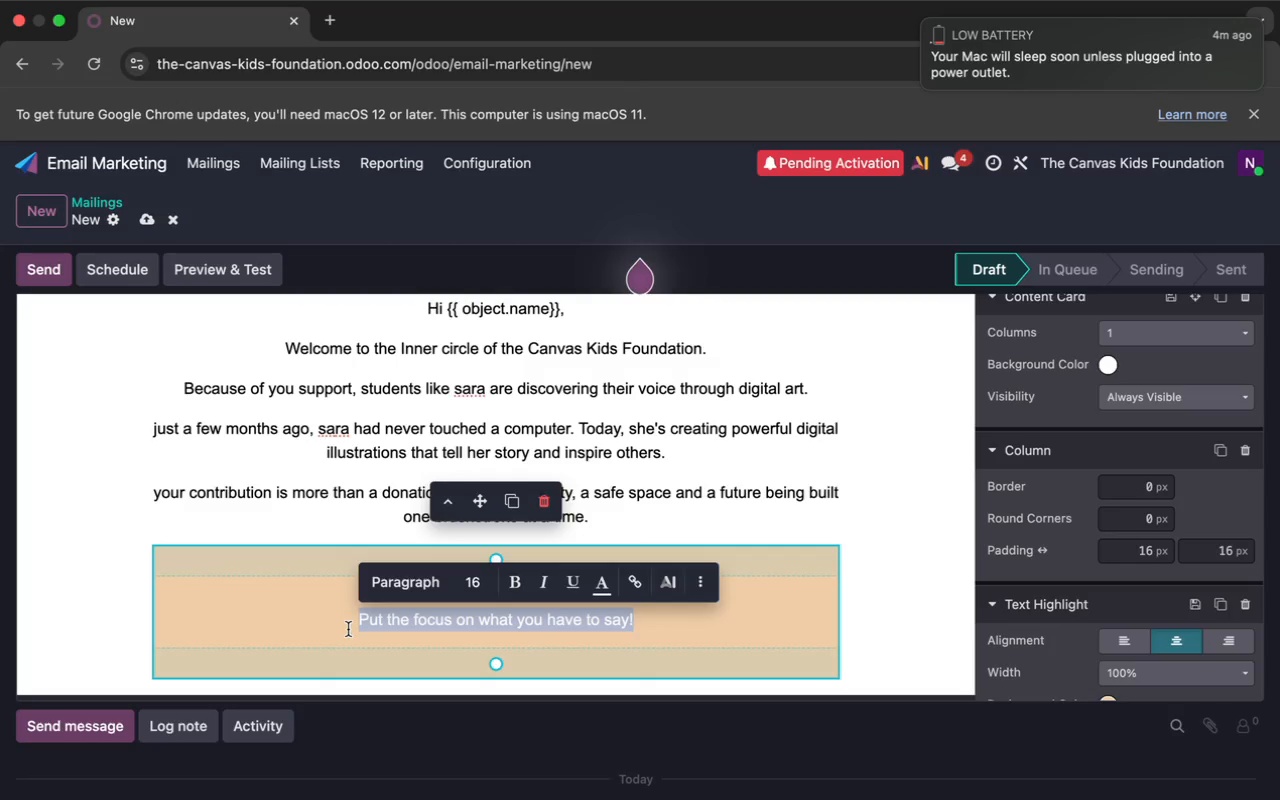 
wait(19.67)
 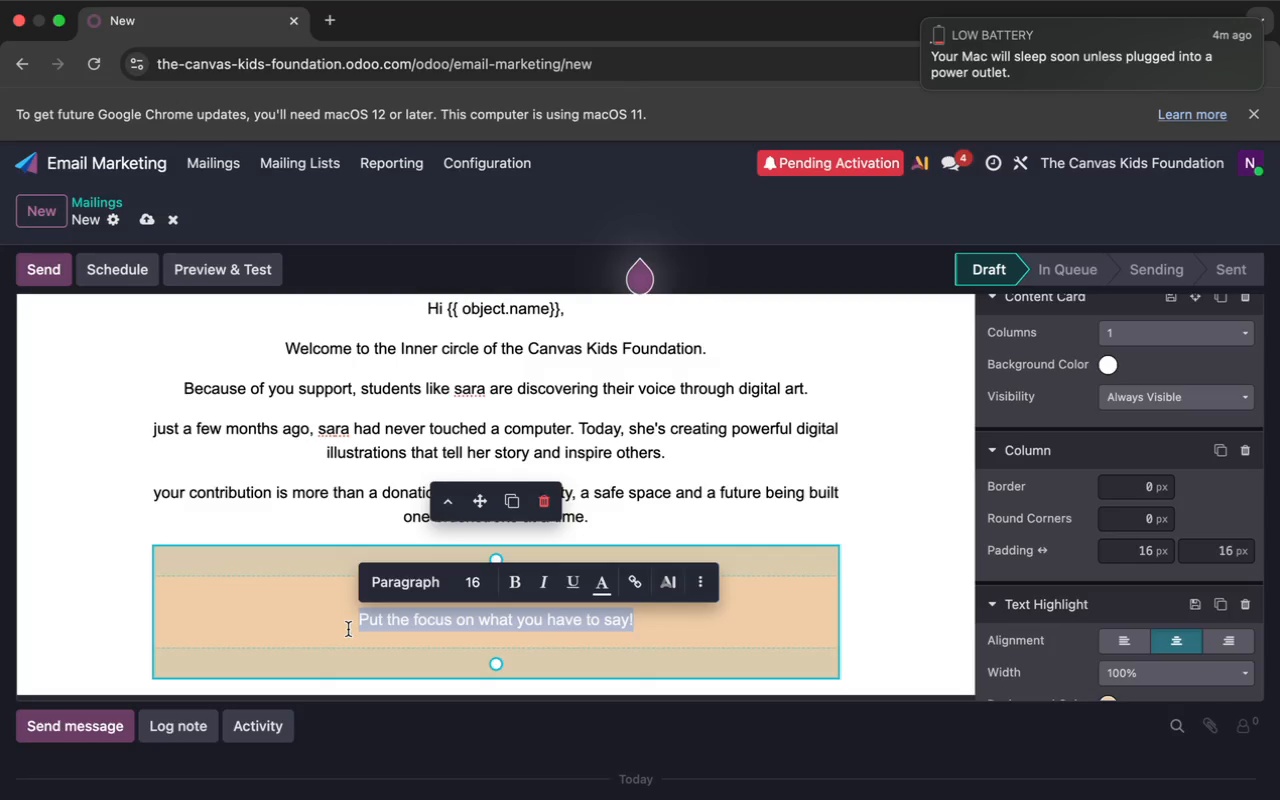 
type(150+ student trained this year)
 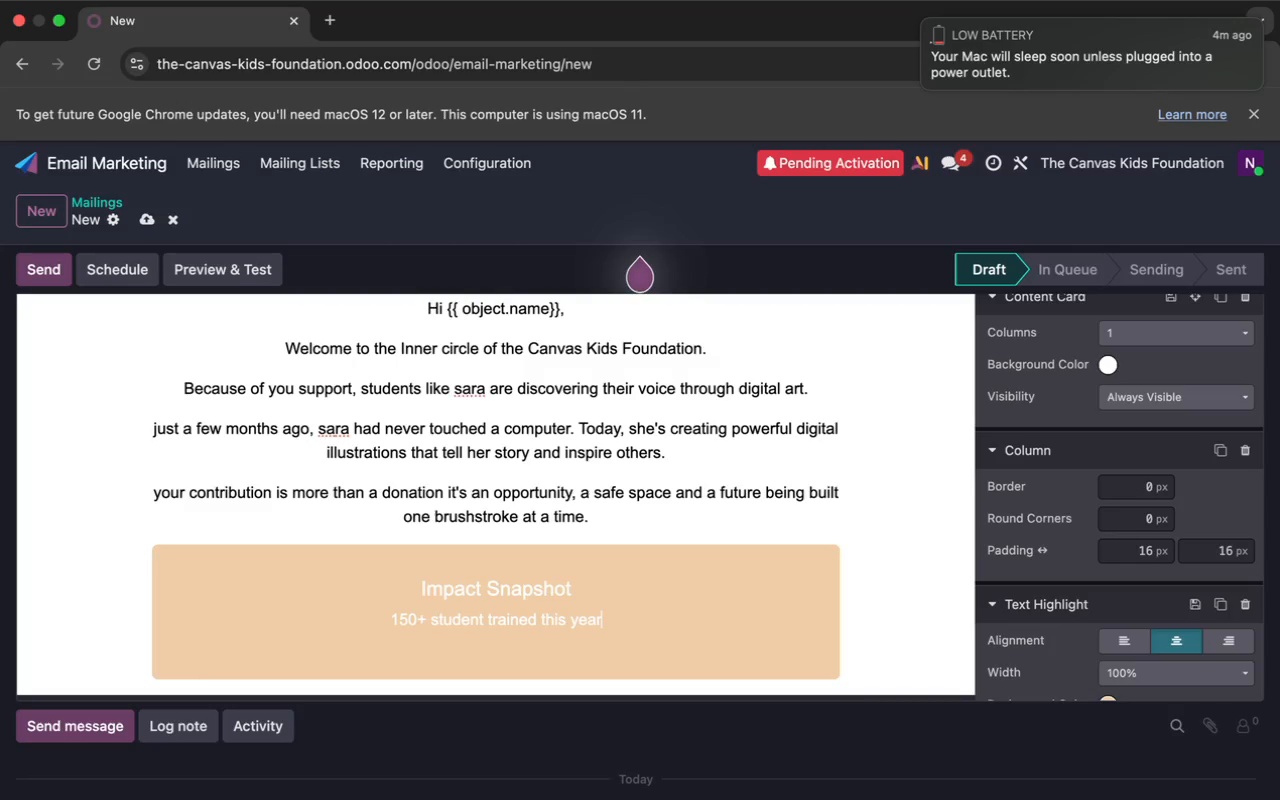 
key(Enter)
 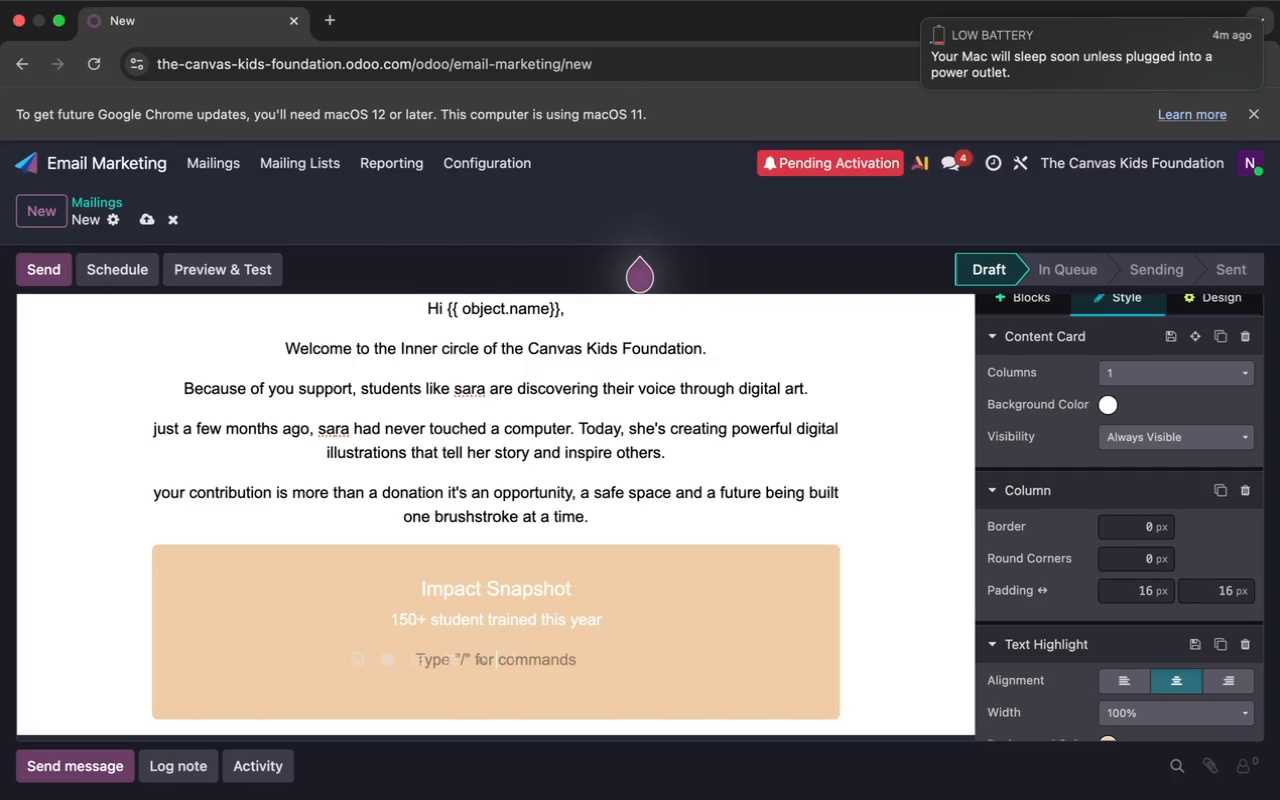 
type(80% improved academic engagement)
 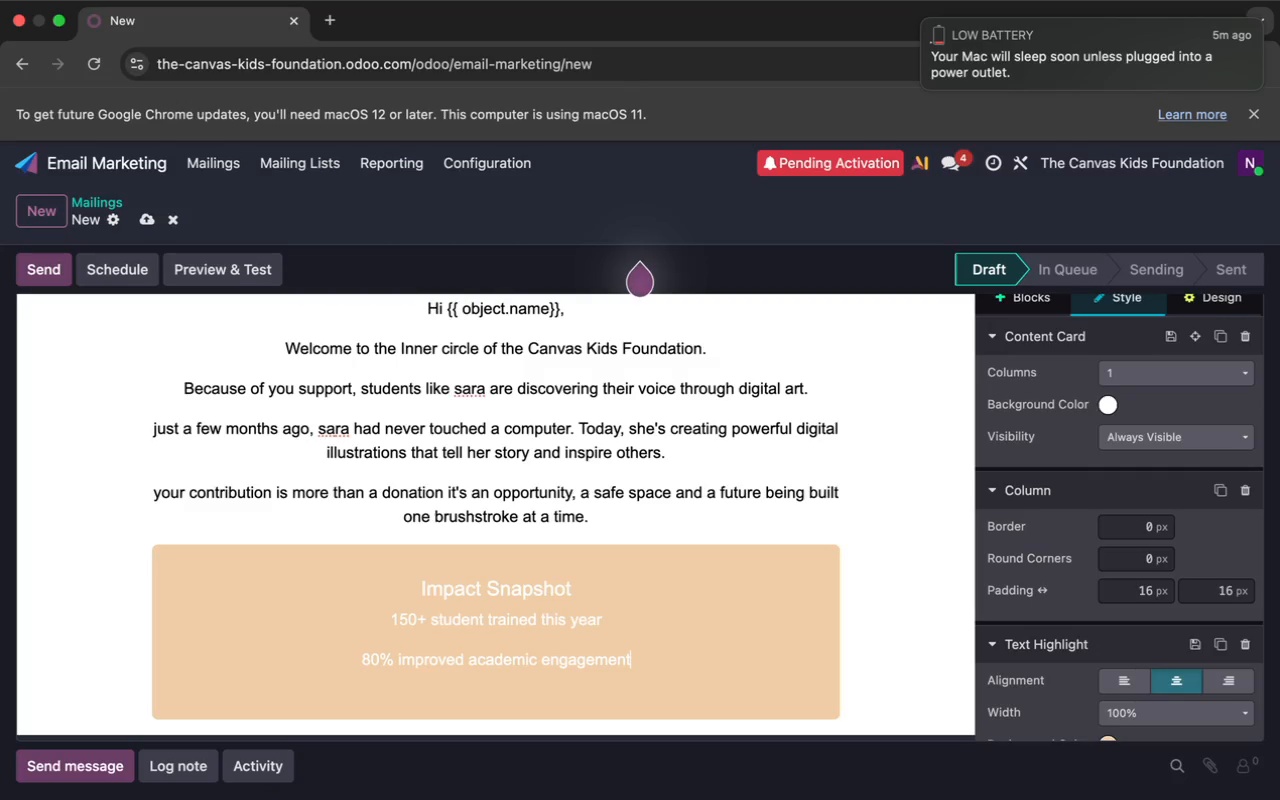 
key(Enter)
 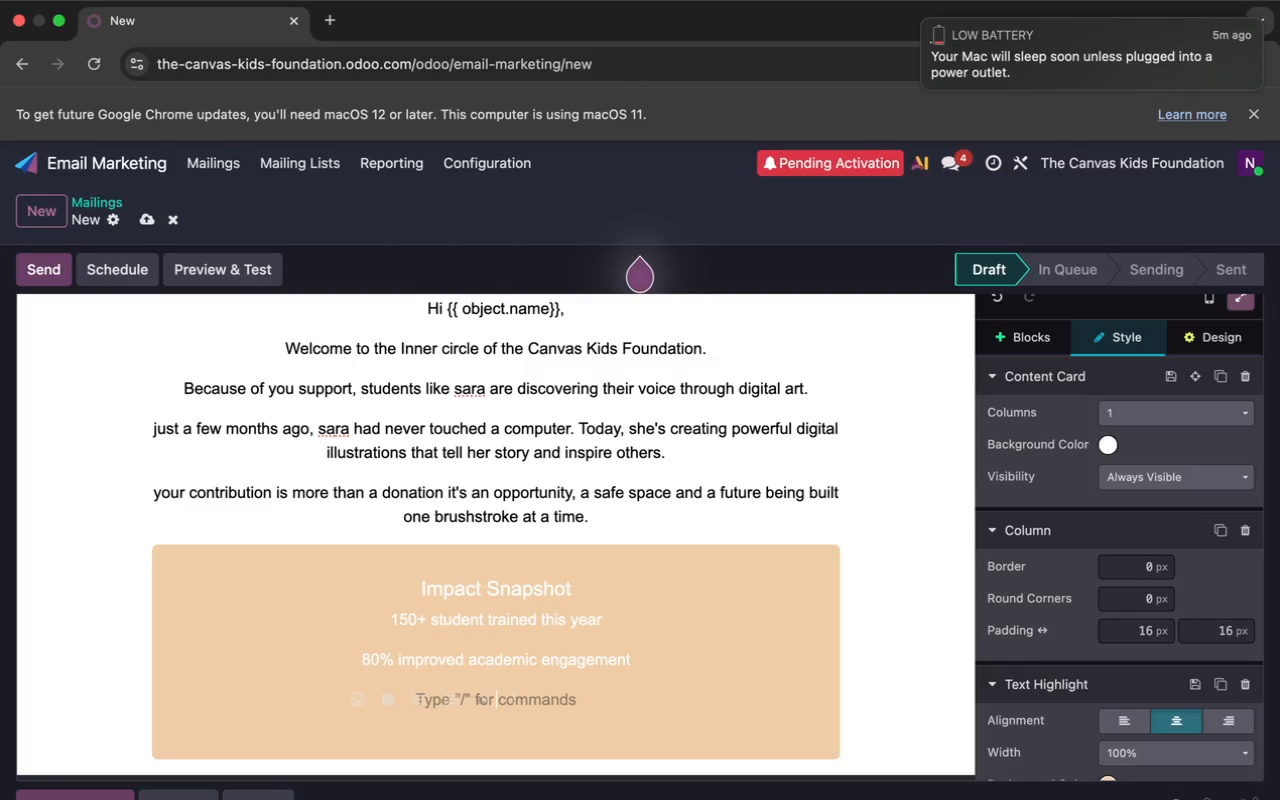 
type(300+ rtworks created)
 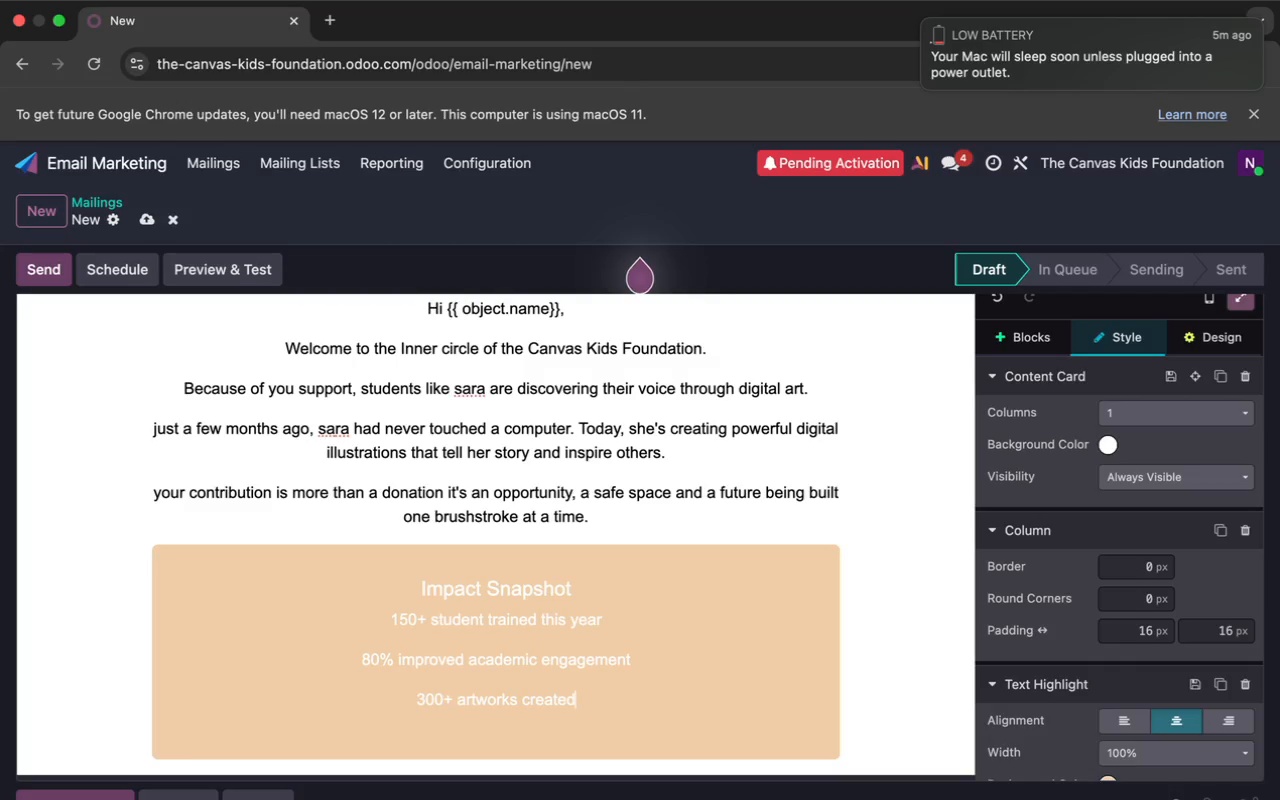 
scroll: coordinate [348, 629], scroll_direction: down, amount: 4.0
 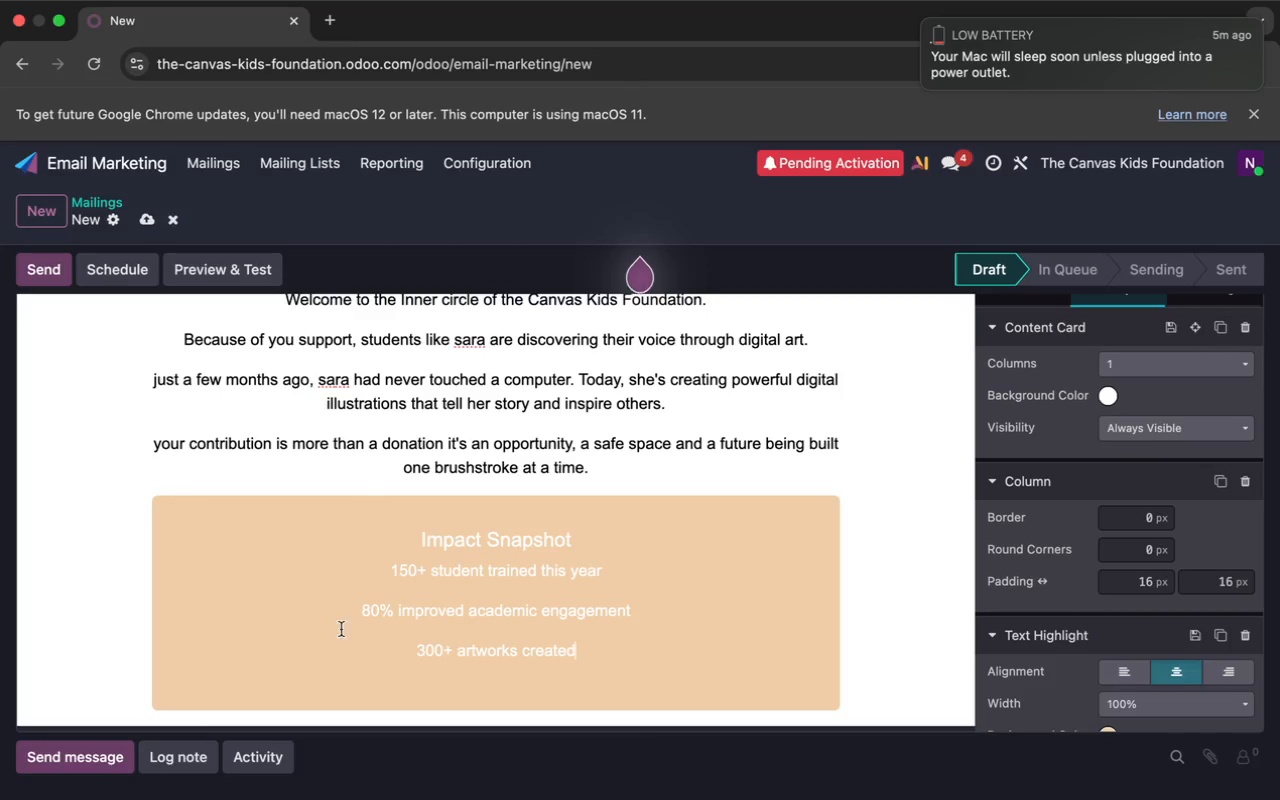 
left_click([72, 604])
 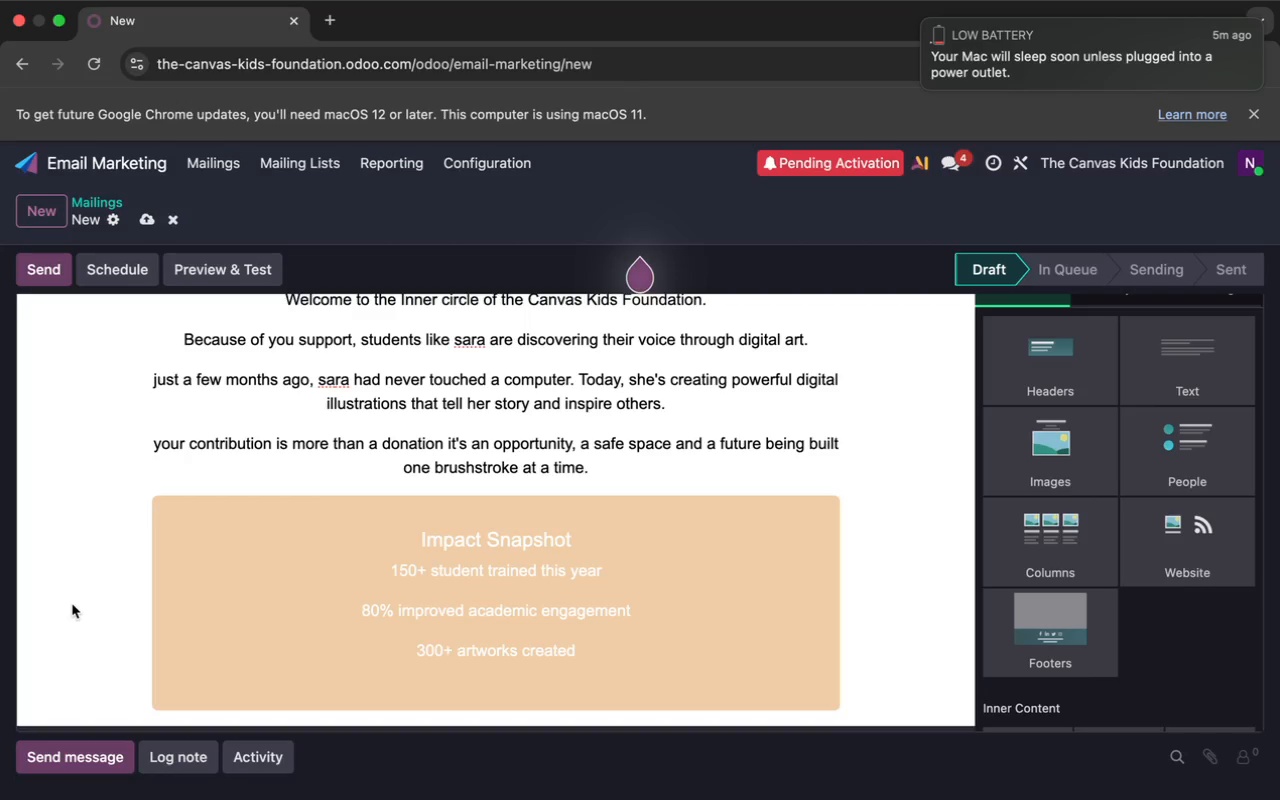 
wait(12.85)
 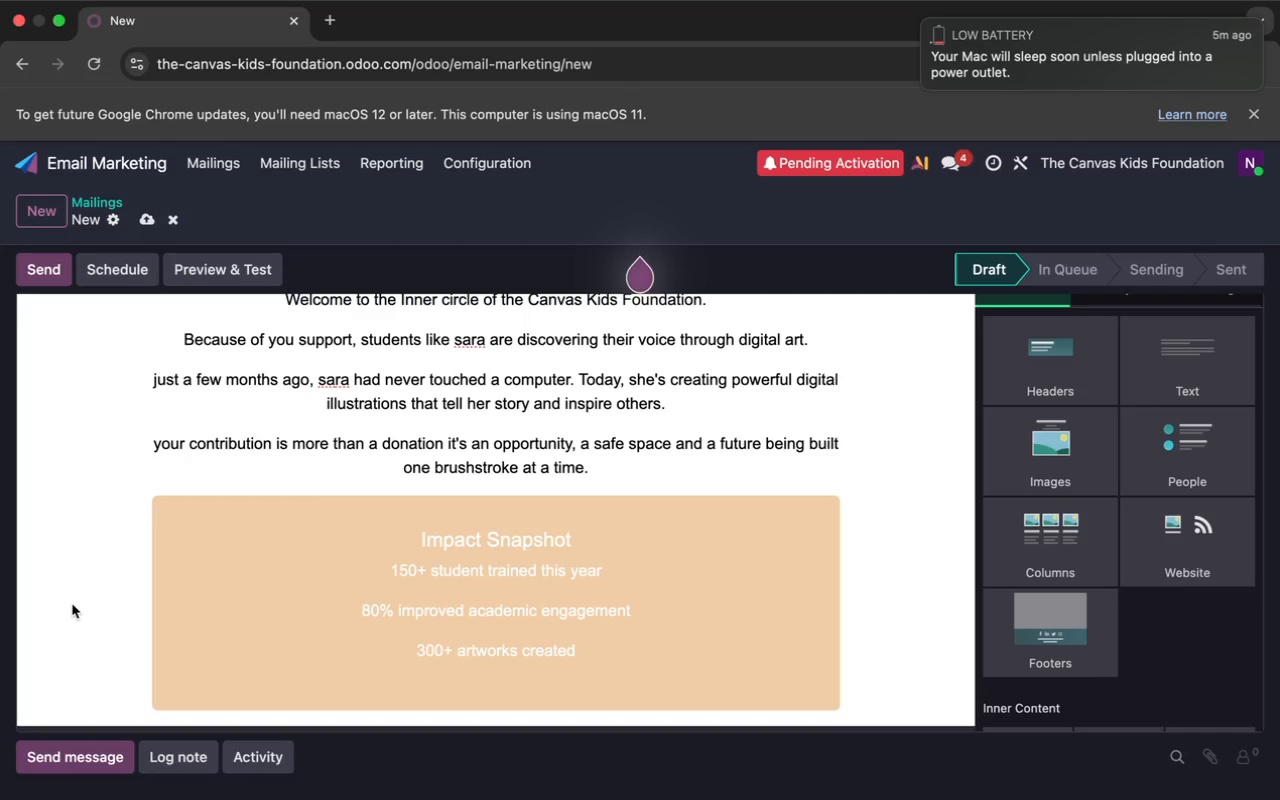 
left_click_drag(start_coordinate=[595, 645], to_coordinate=[375, 576])
 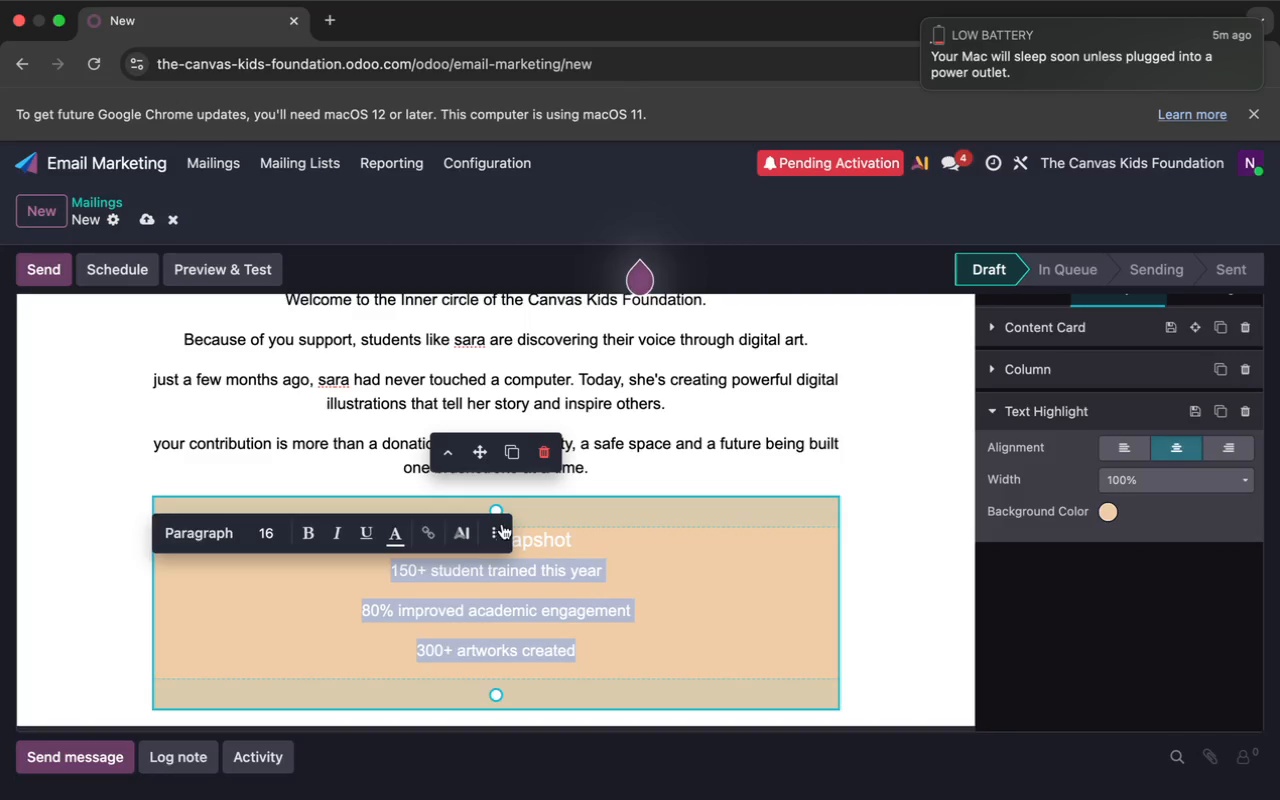 
left_click([493, 532])
 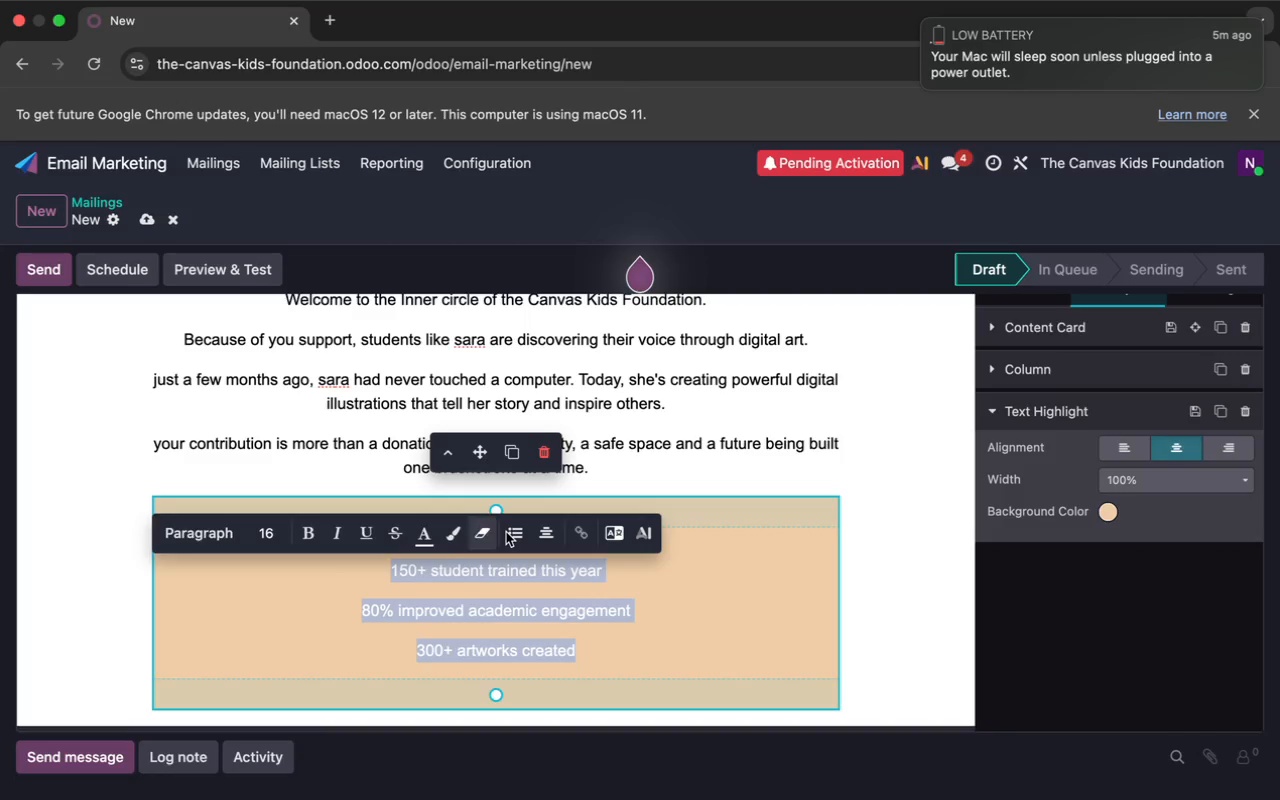 
left_click([512, 532])
 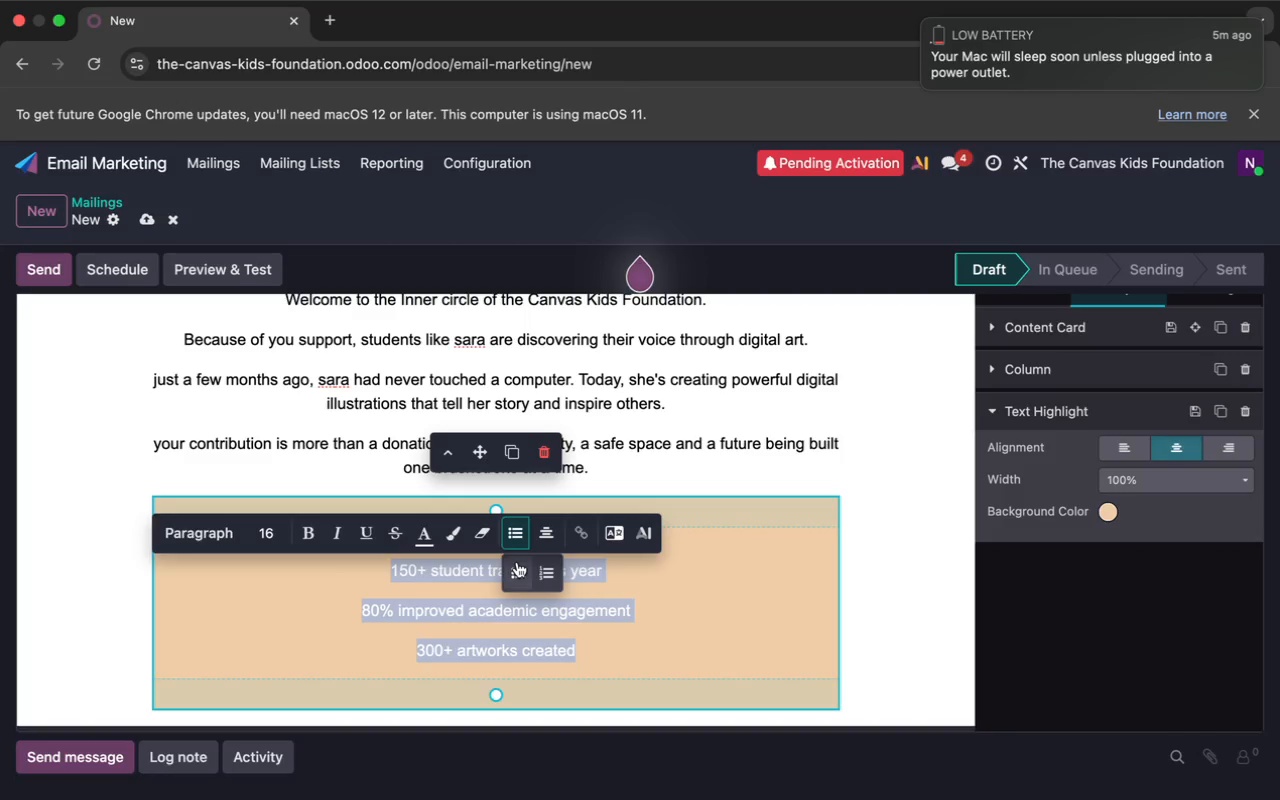 
left_click([517, 564])
 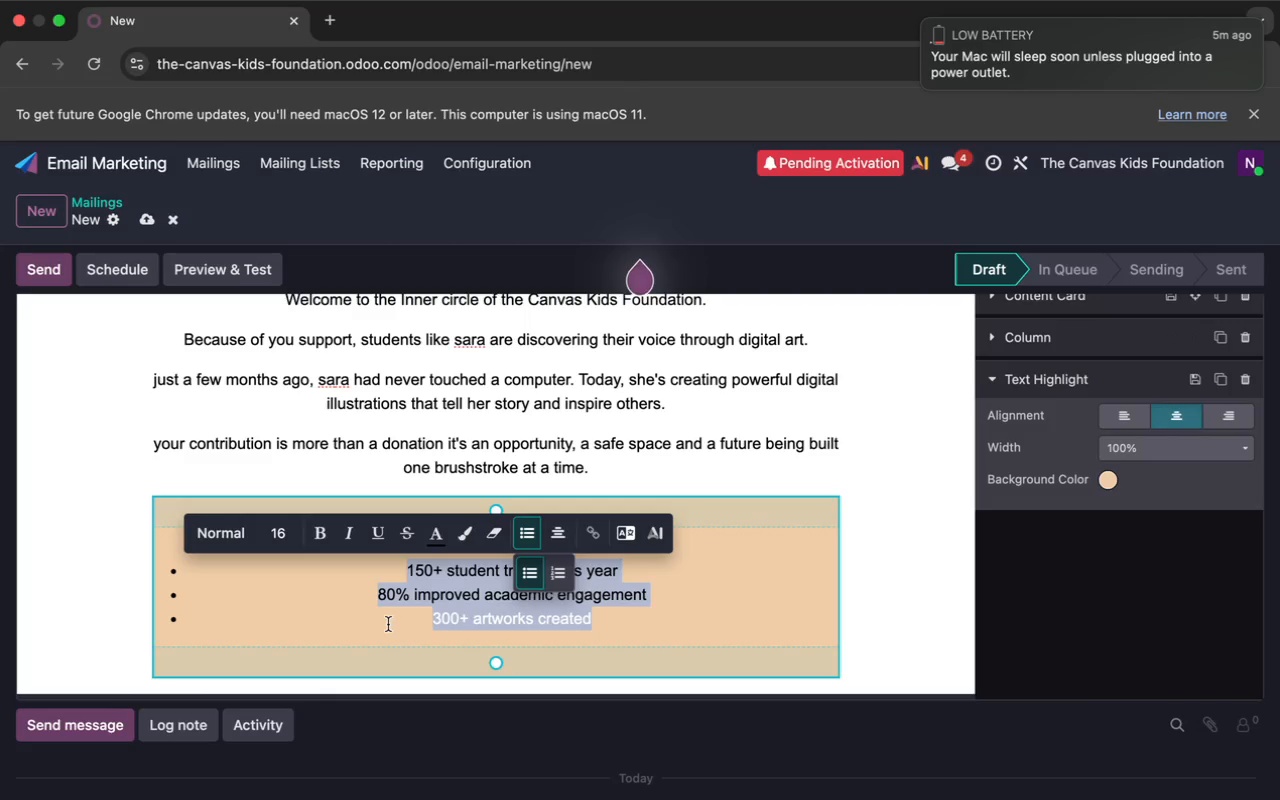 
left_click([387, 622])
 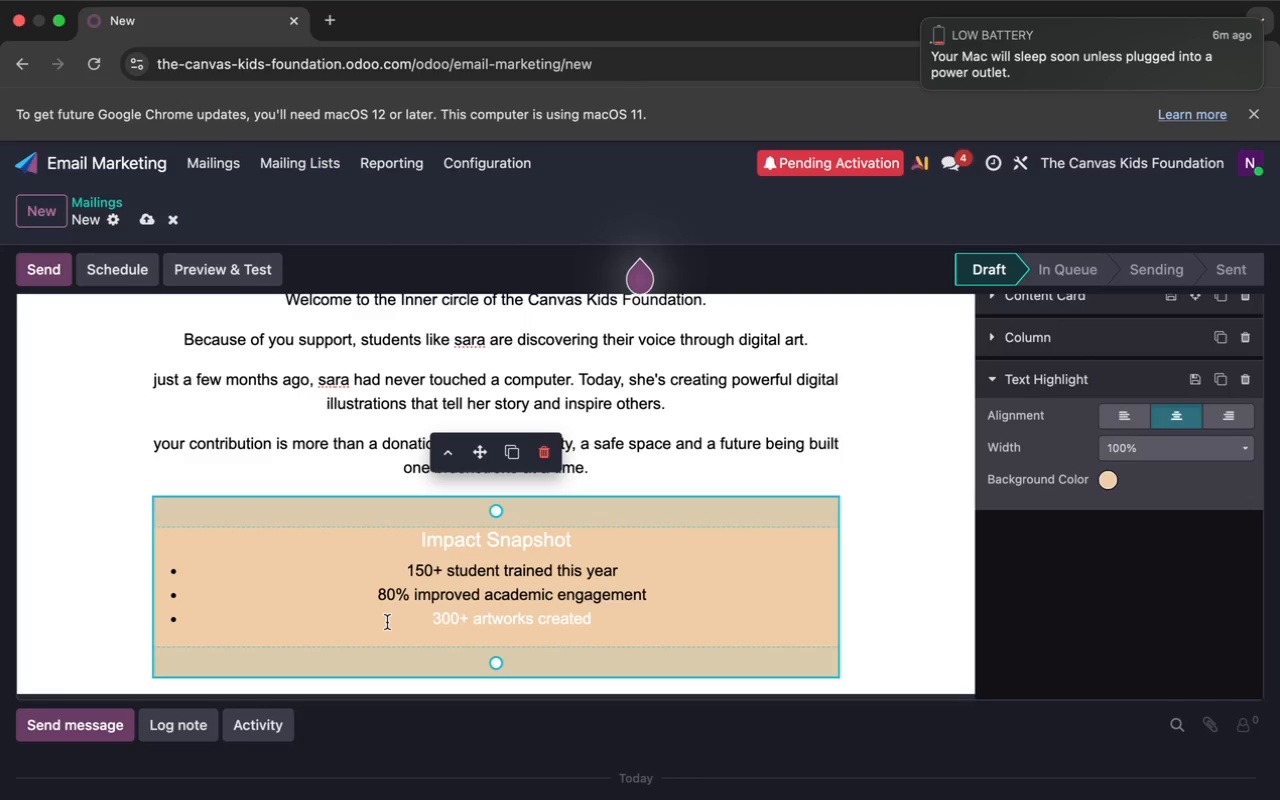 
wait(8.91)
 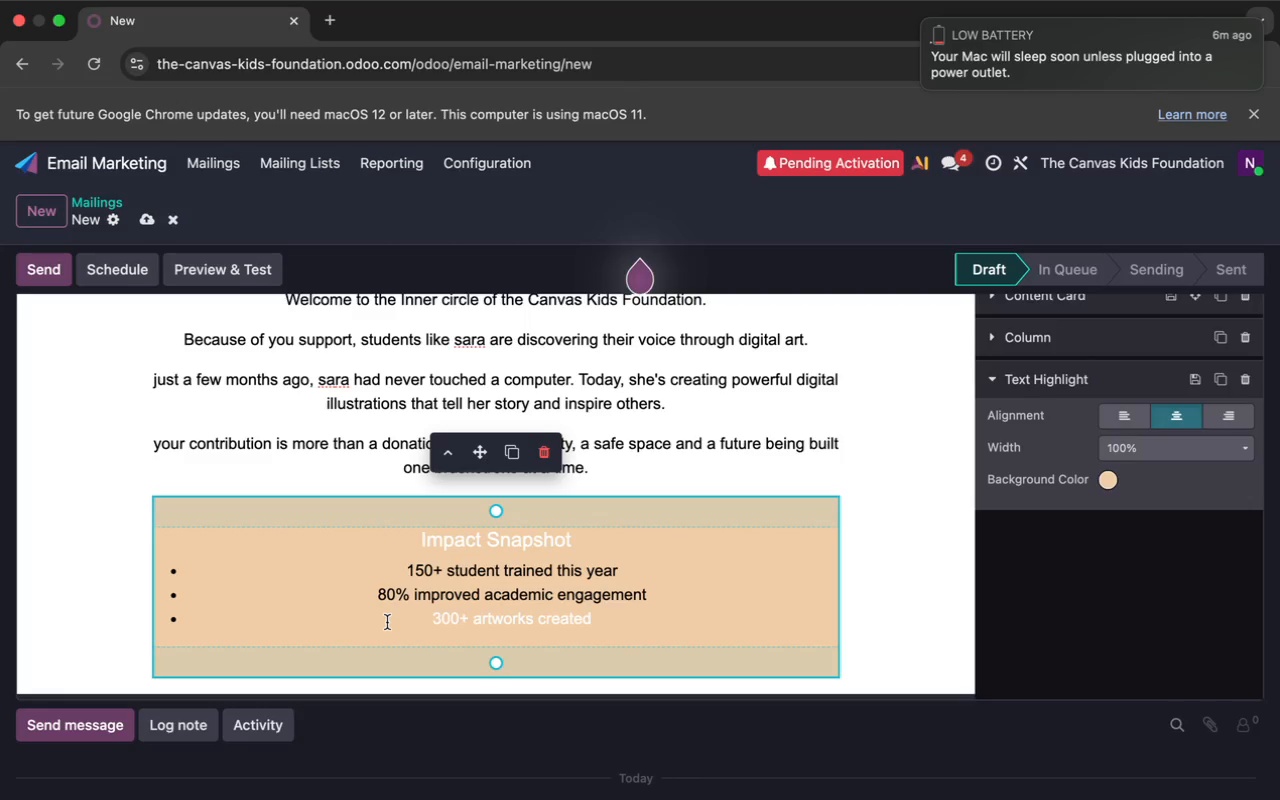 
left_click([393, 571])
 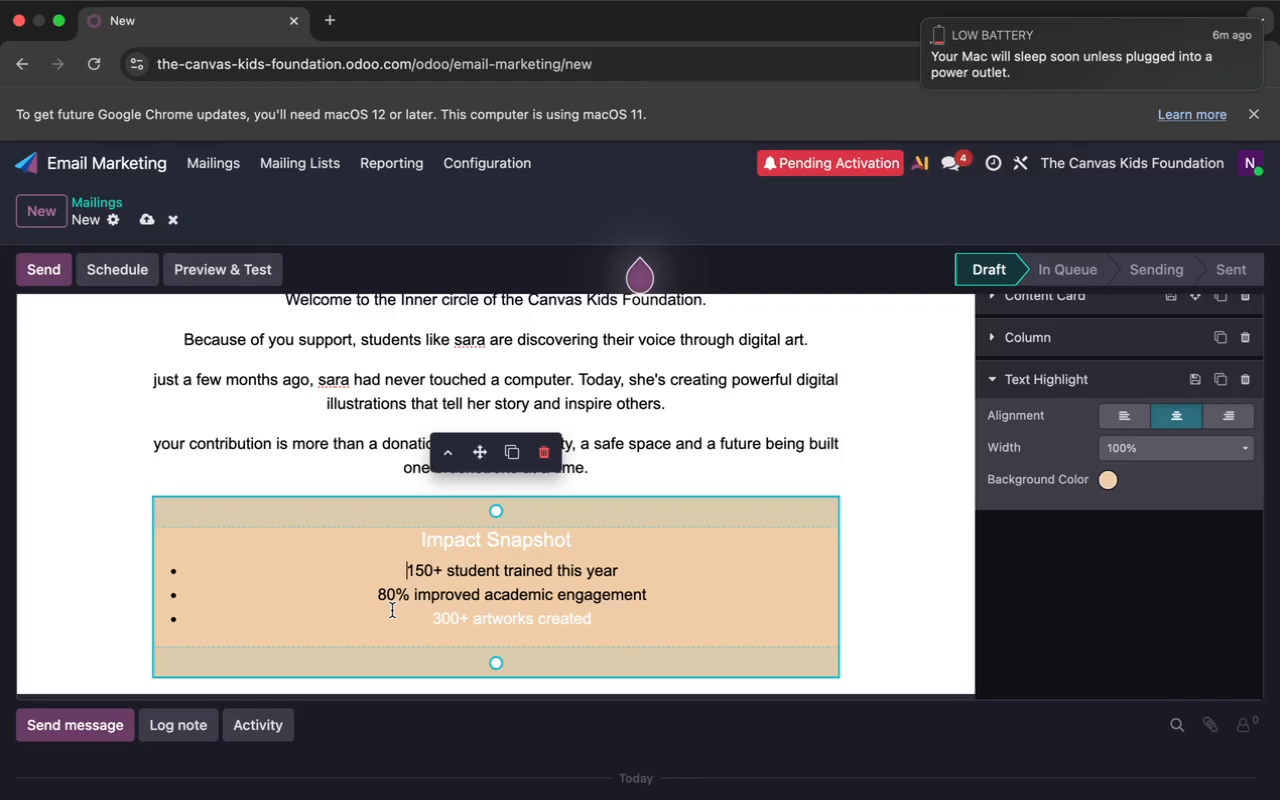 
key(Backspace)
 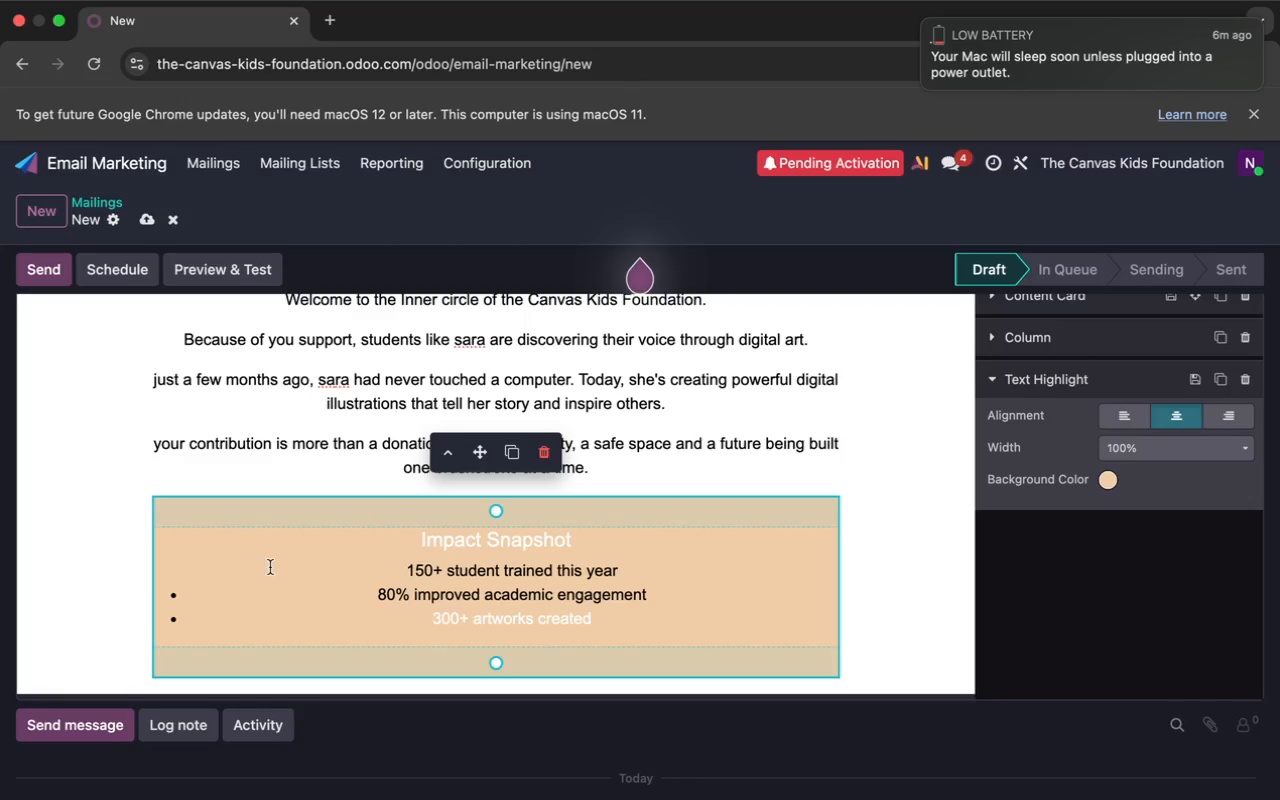 
wait(7.6)
 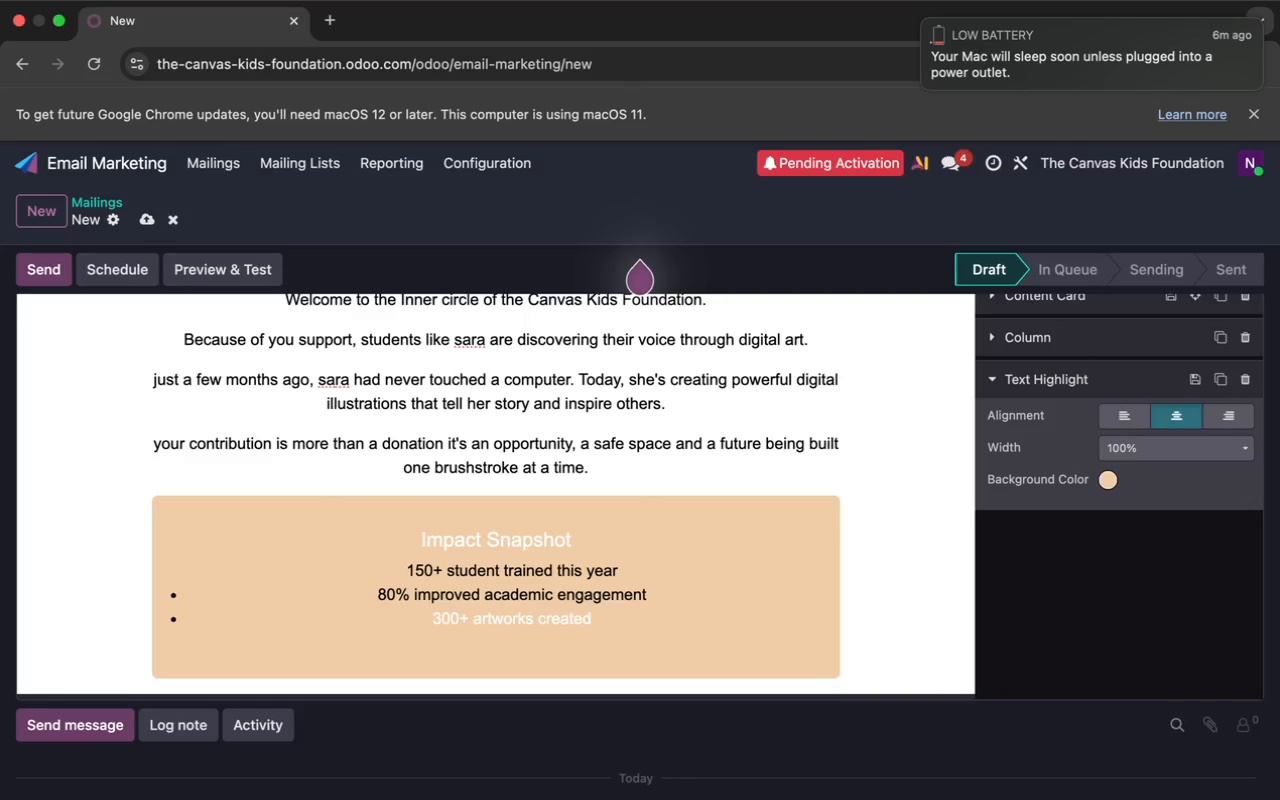 
key(Meta+Z)
 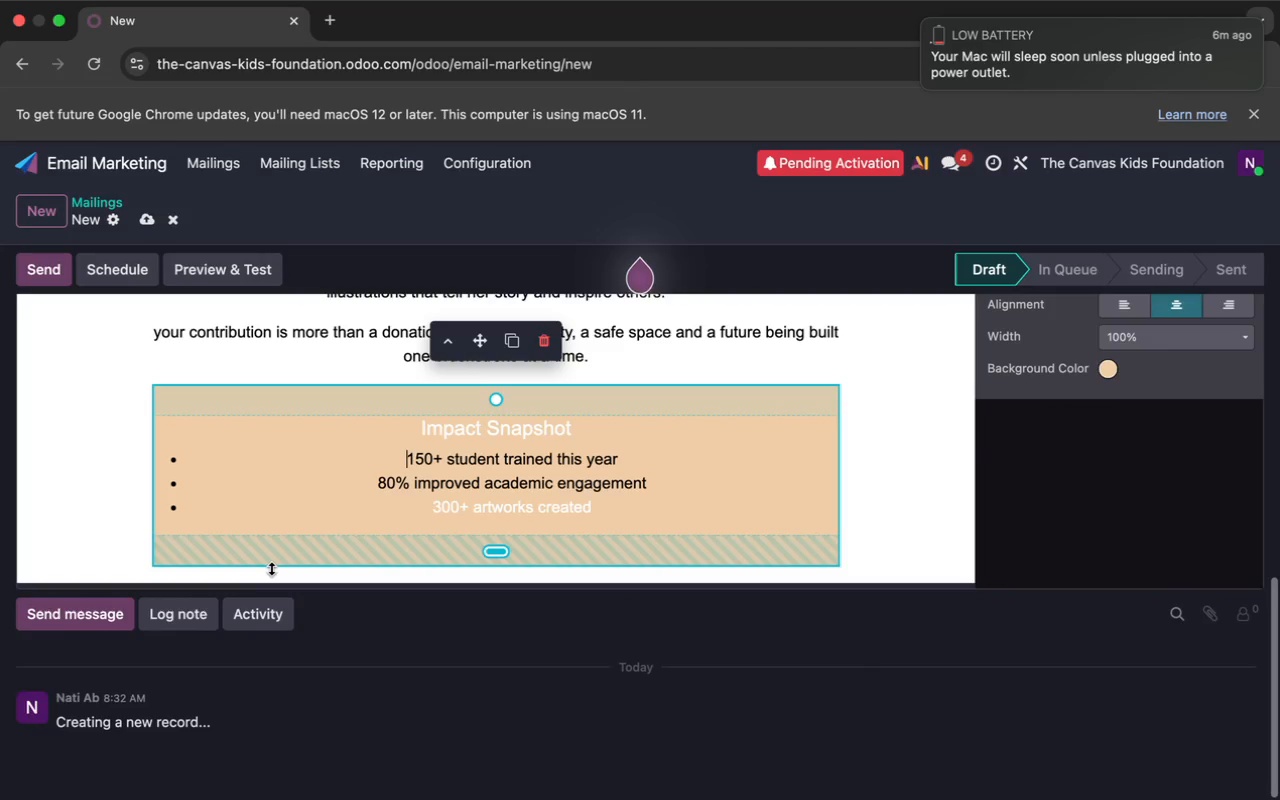 
key(Meta+CommandLeft)
 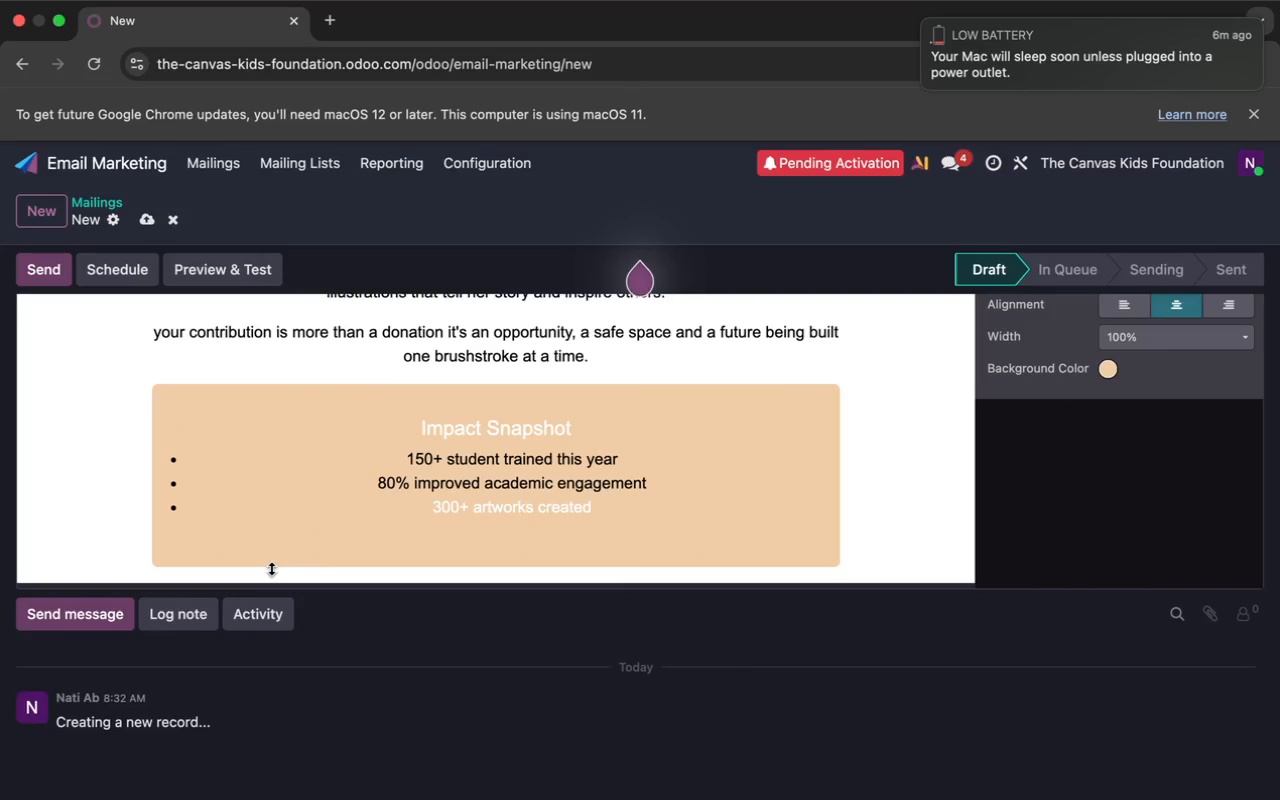 
key(Meta+Z)
 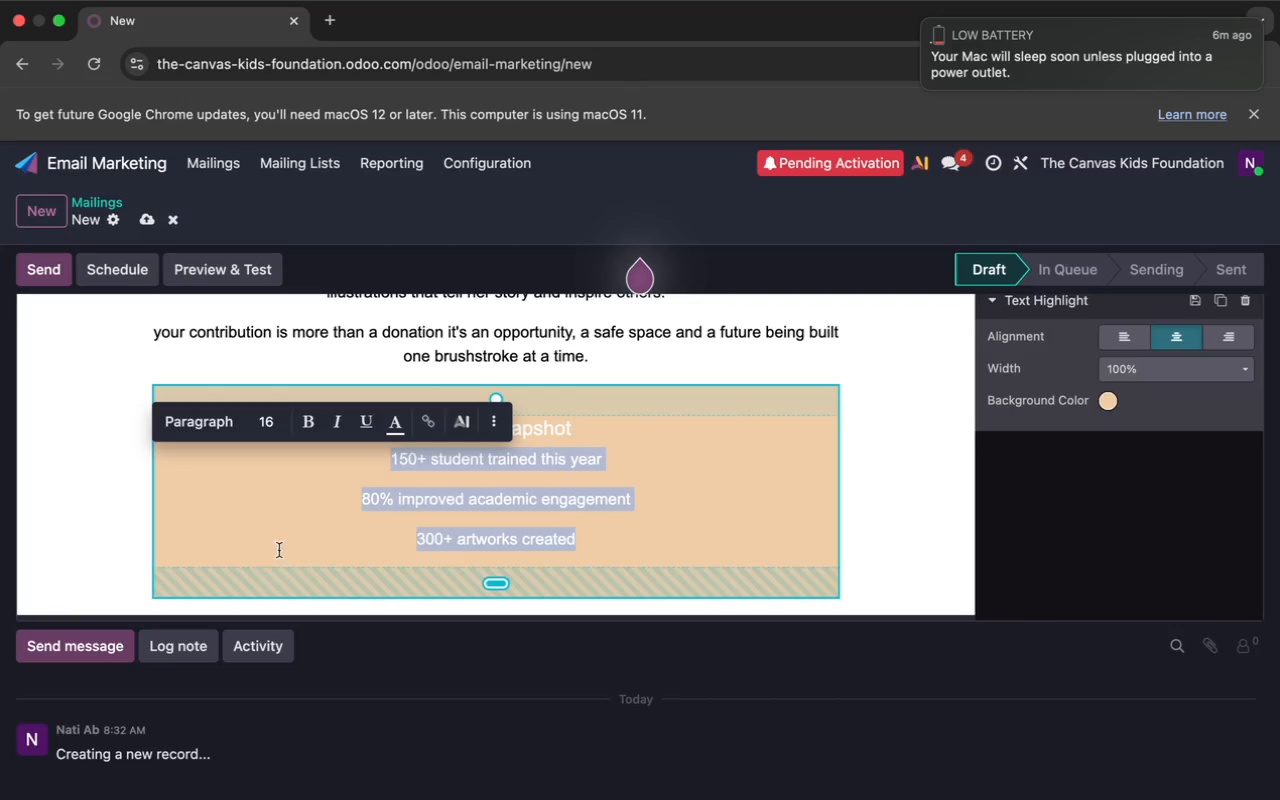 
left_click([264, 524])
 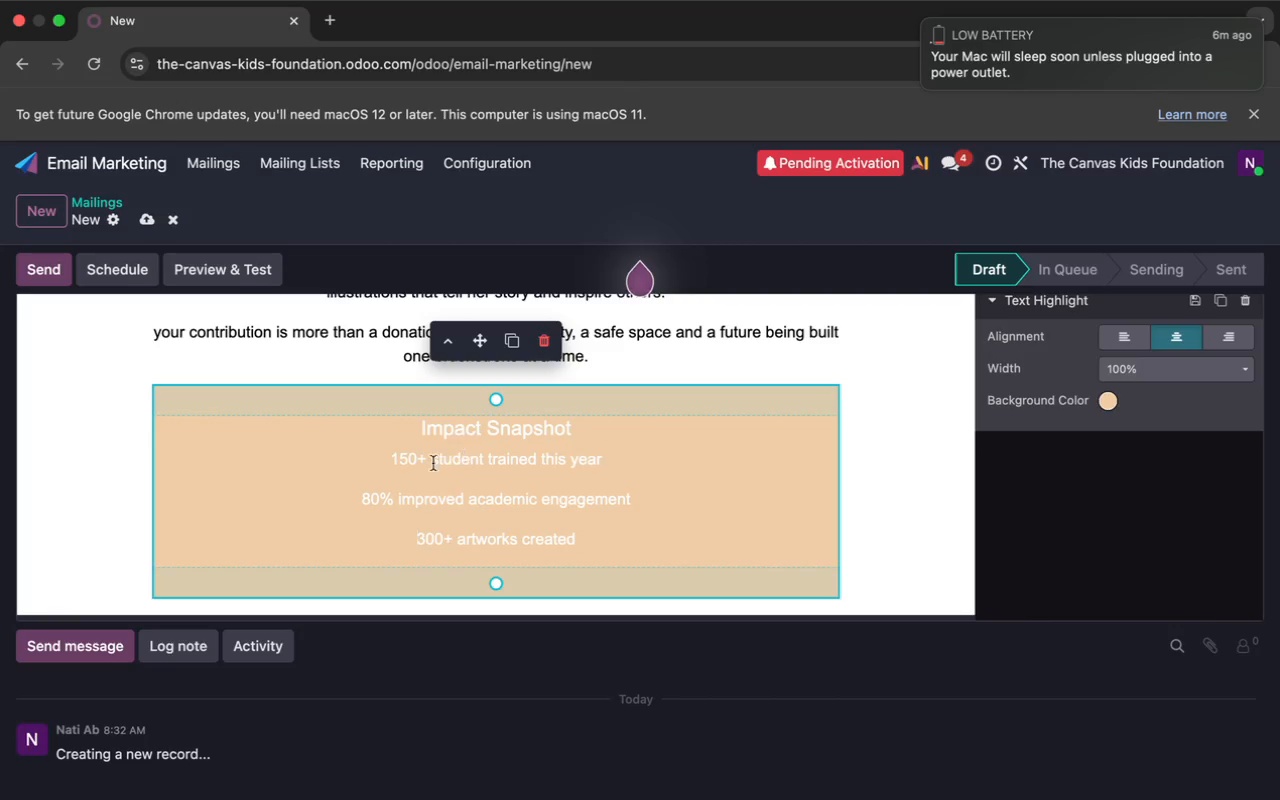 
left_click_drag(start_coordinate=[390, 460], to_coordinate=[580, 543])
 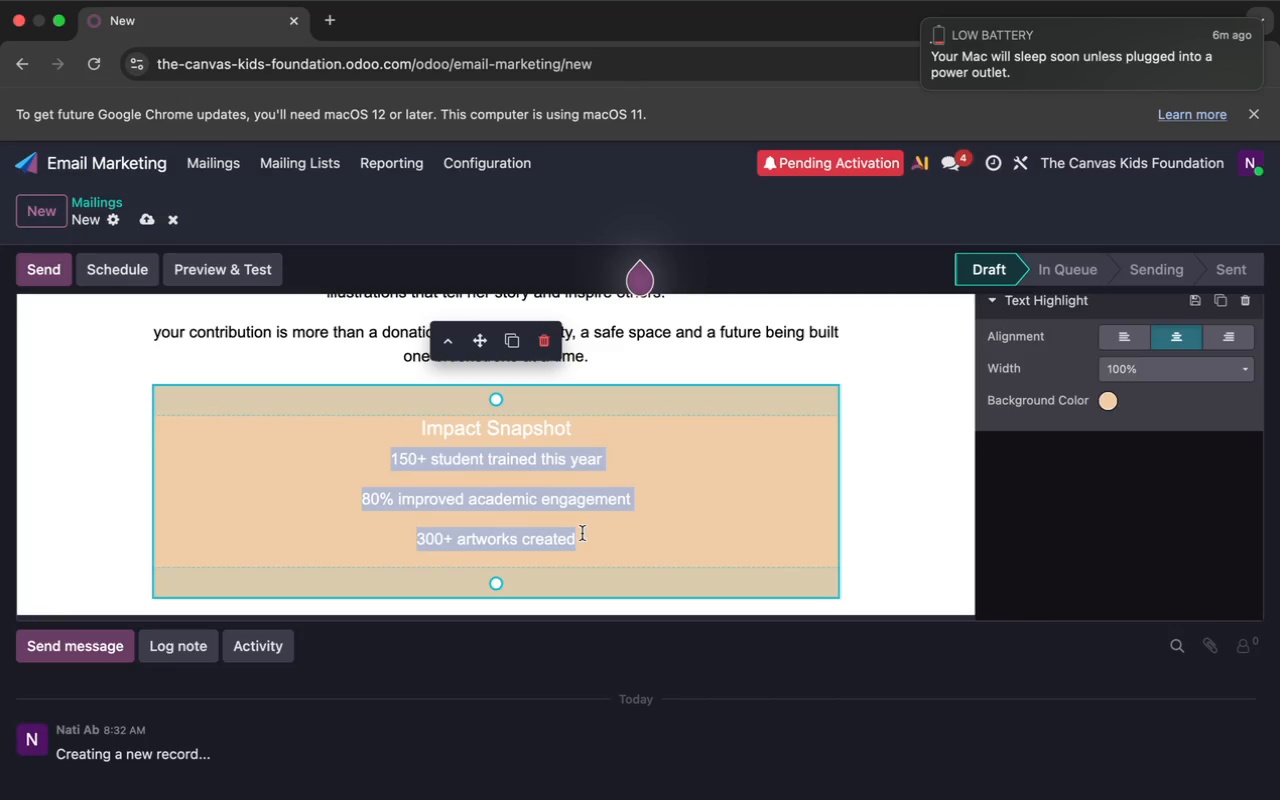 
mouse_move([571, 500])
 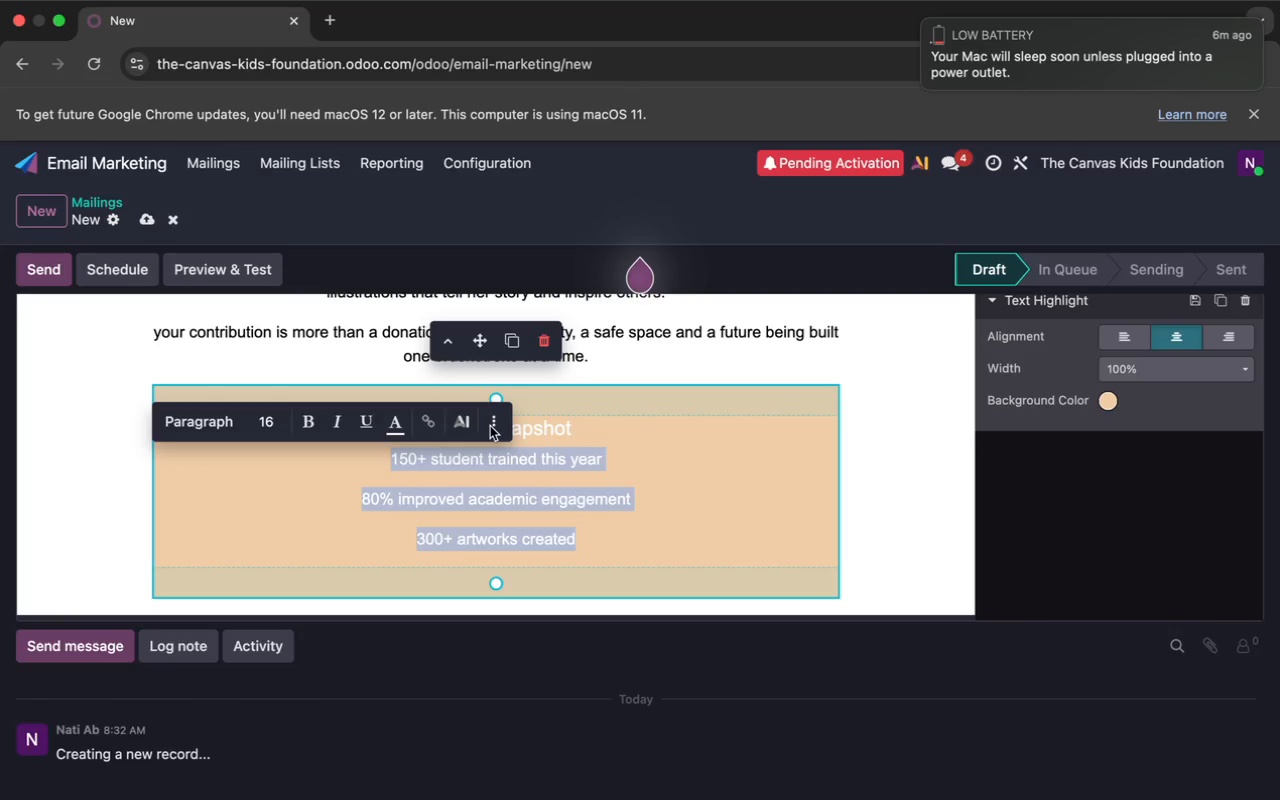 
left_click([490, 425])
 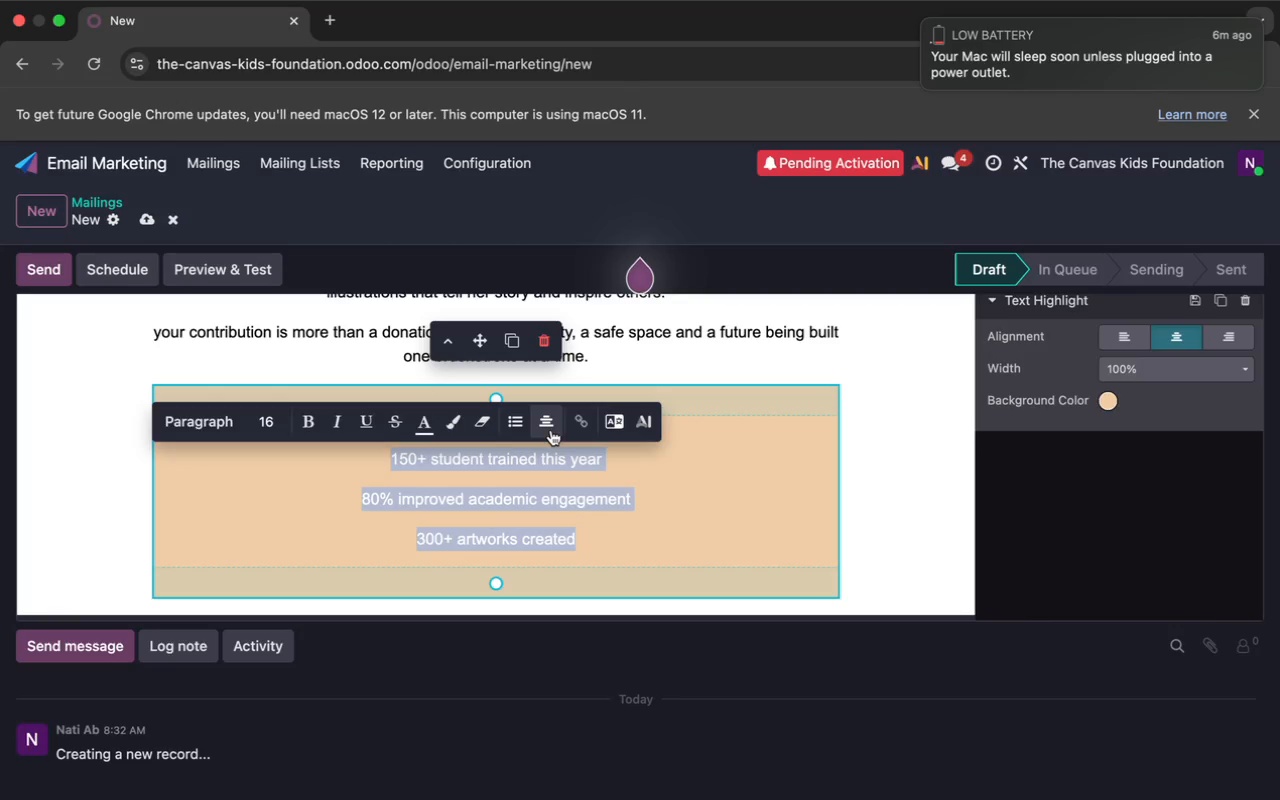 
left_click([544, 427])
 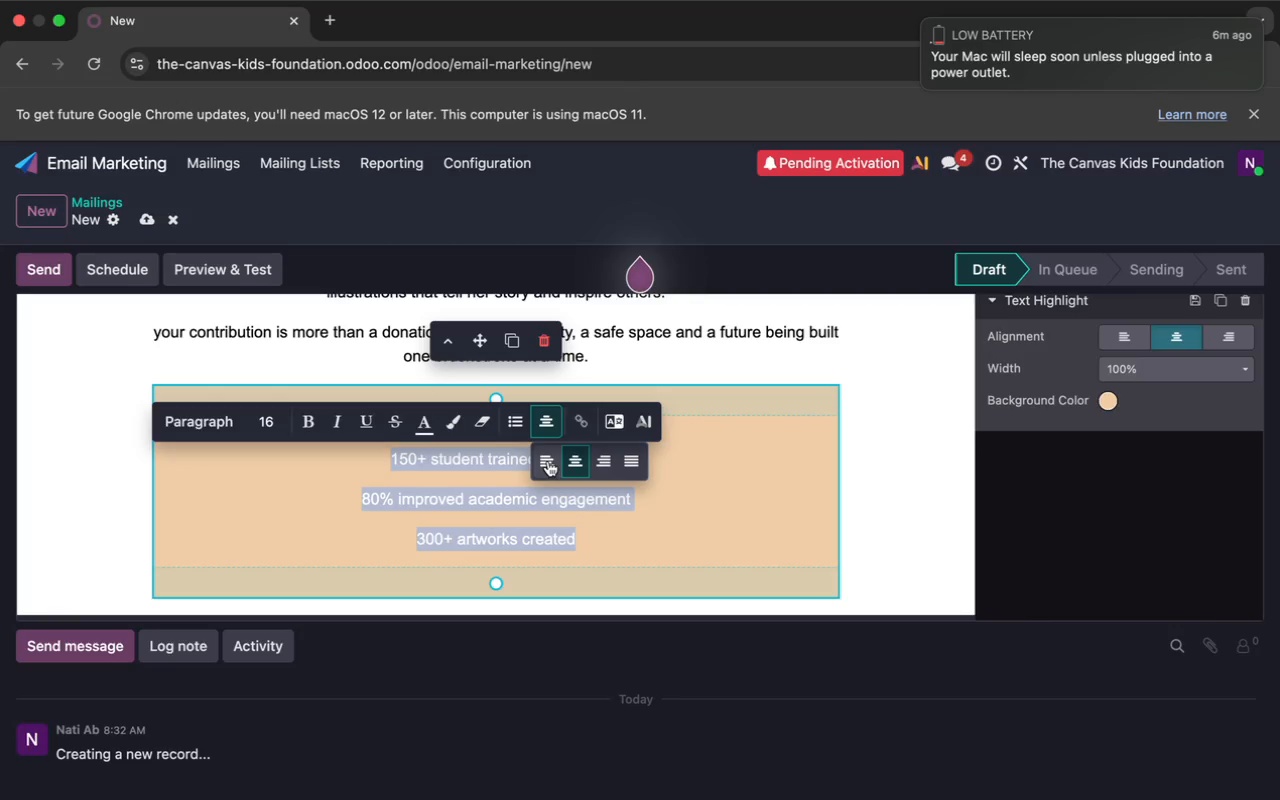 
left_click([547, 461])
 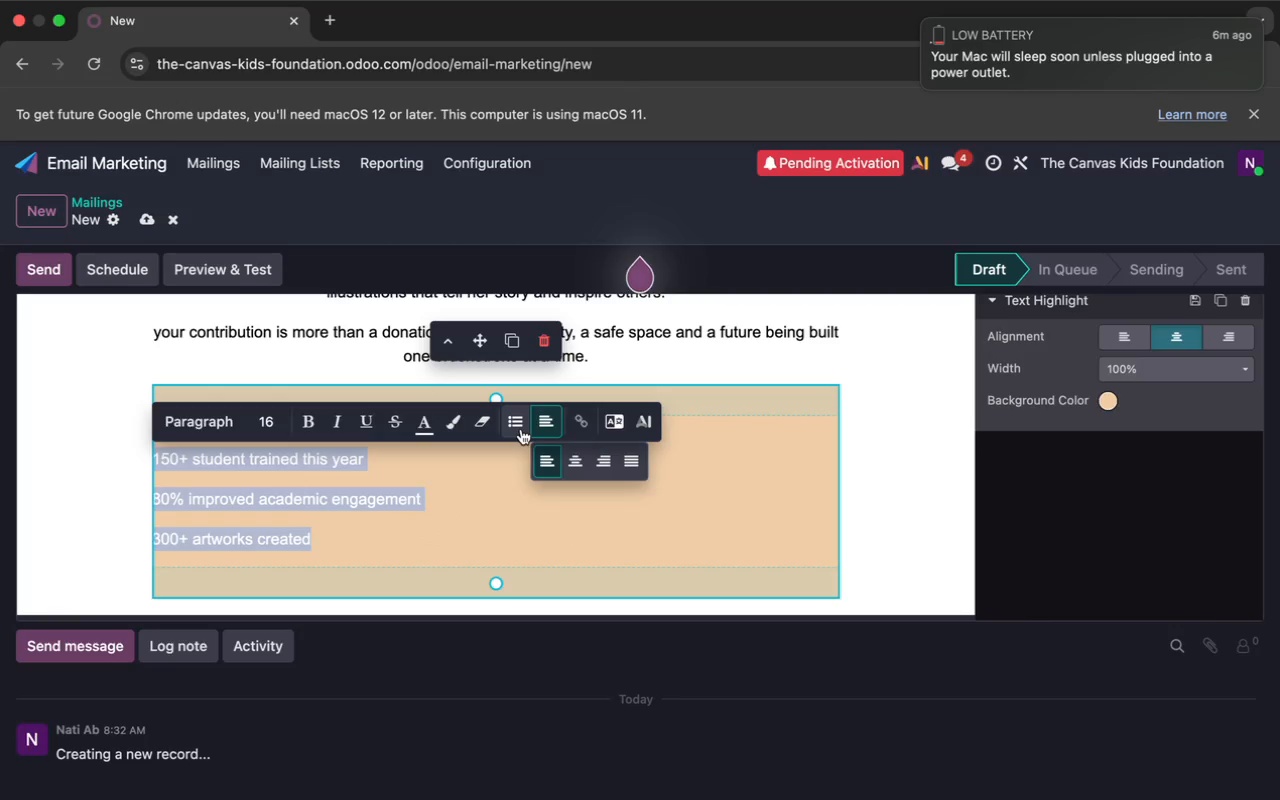 
left_click([515, 426])
 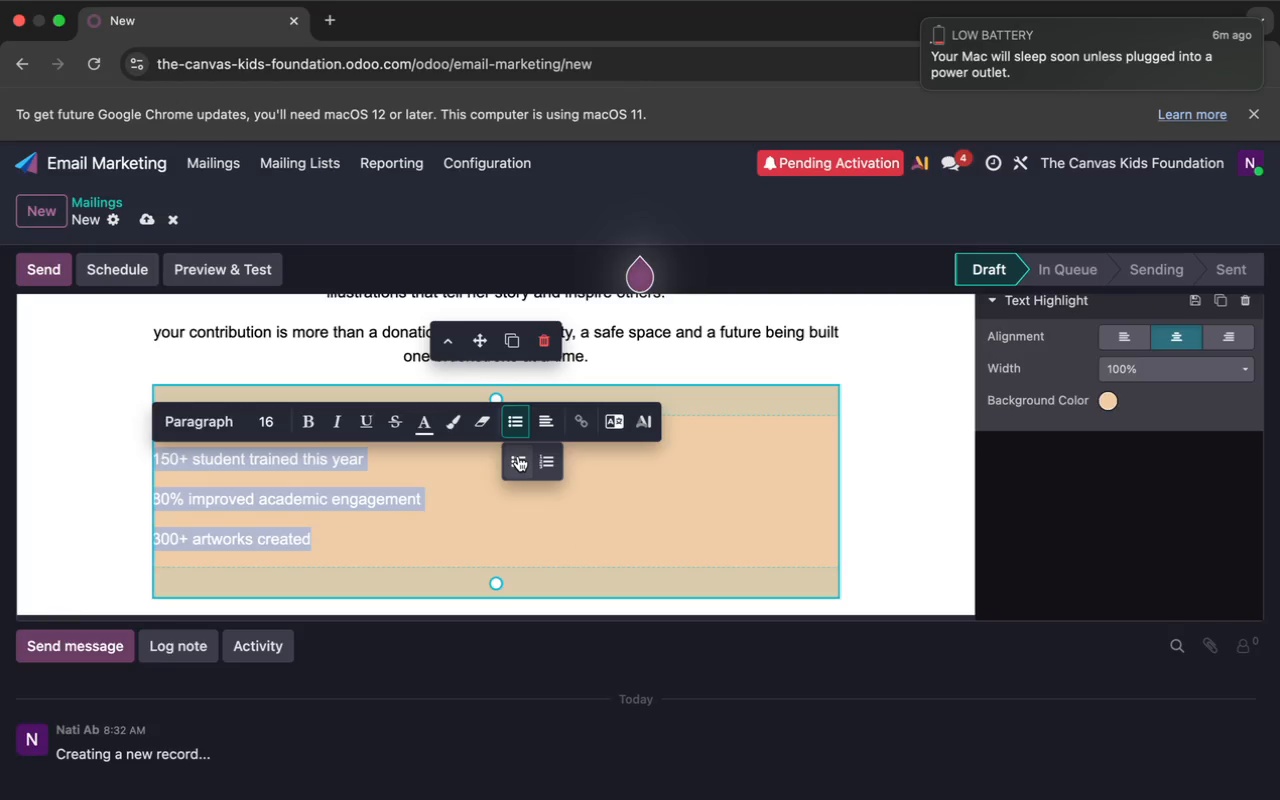 
left_click([516, 457])
 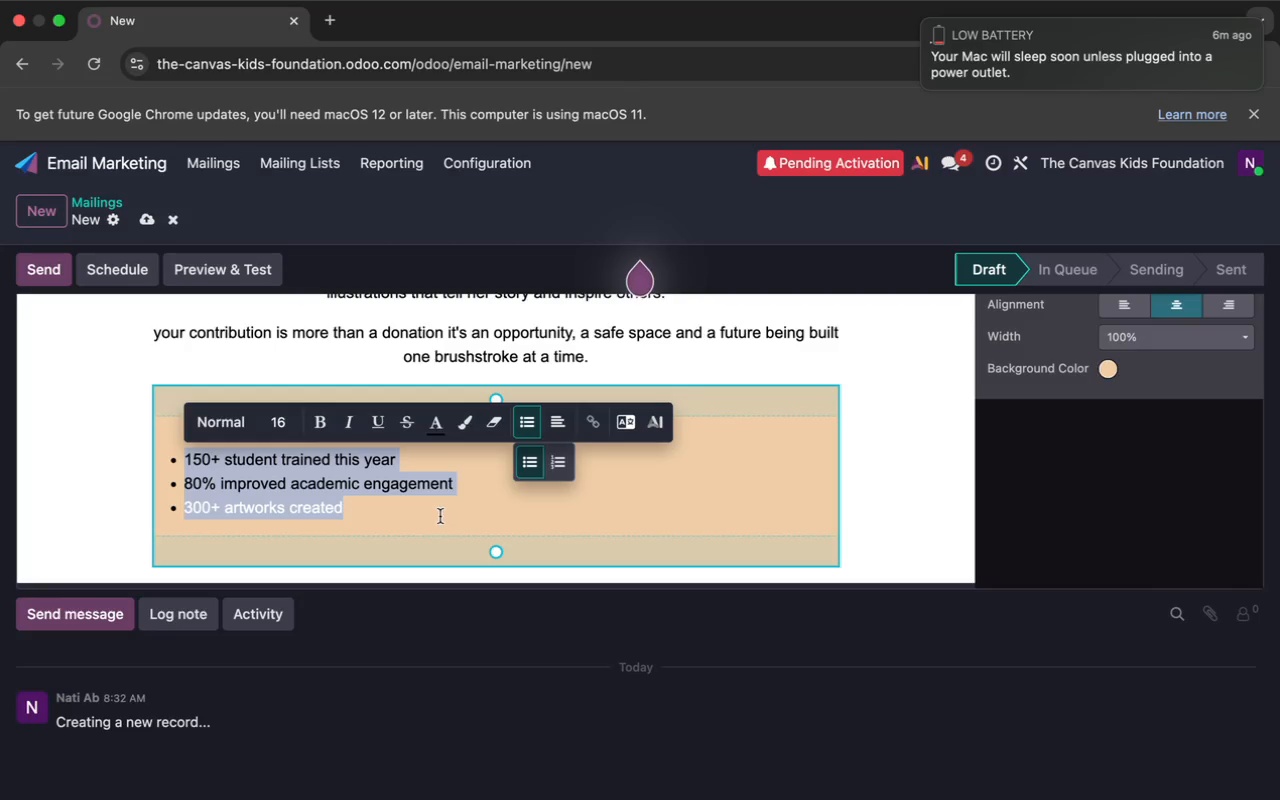 
left_click([433, 514])
 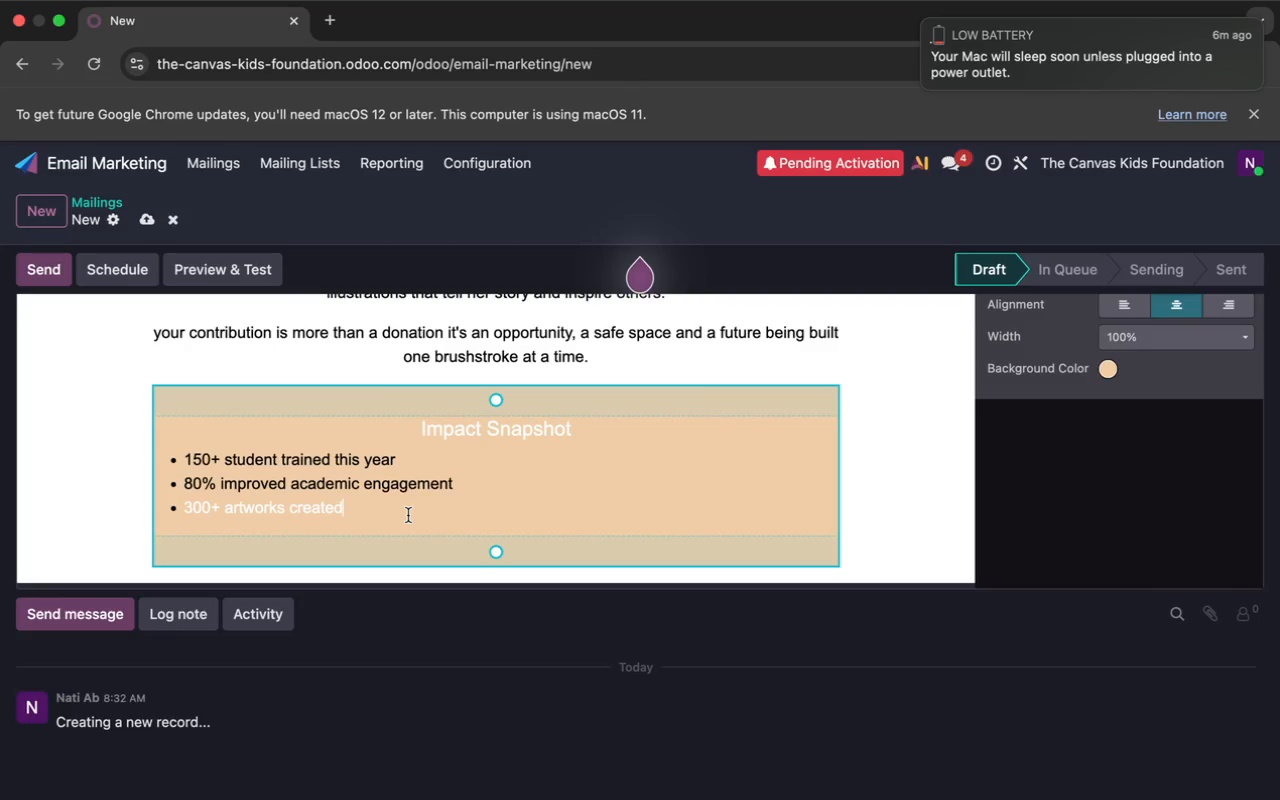 
mouse_move([325, 510])
 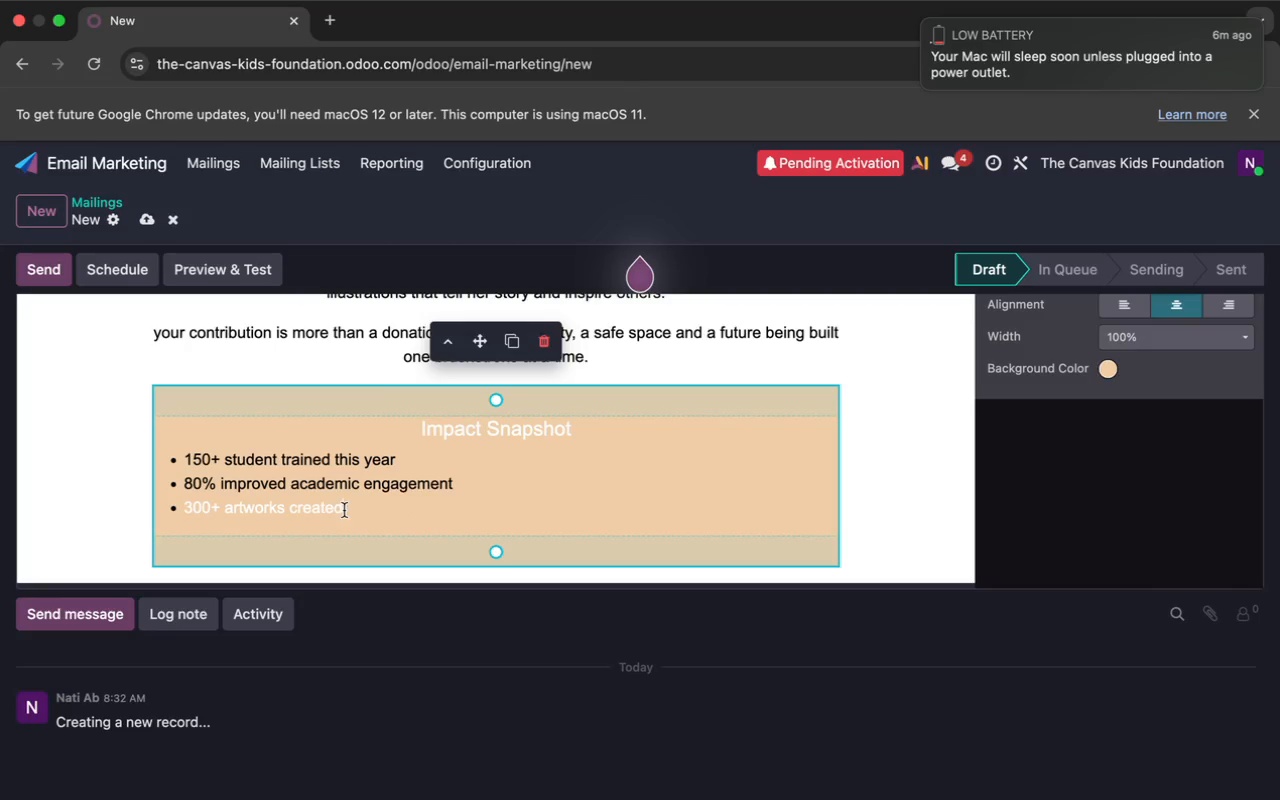 
left_click_drag(start_coordinate=[346, 510], to_coordinate=[187, 508])
 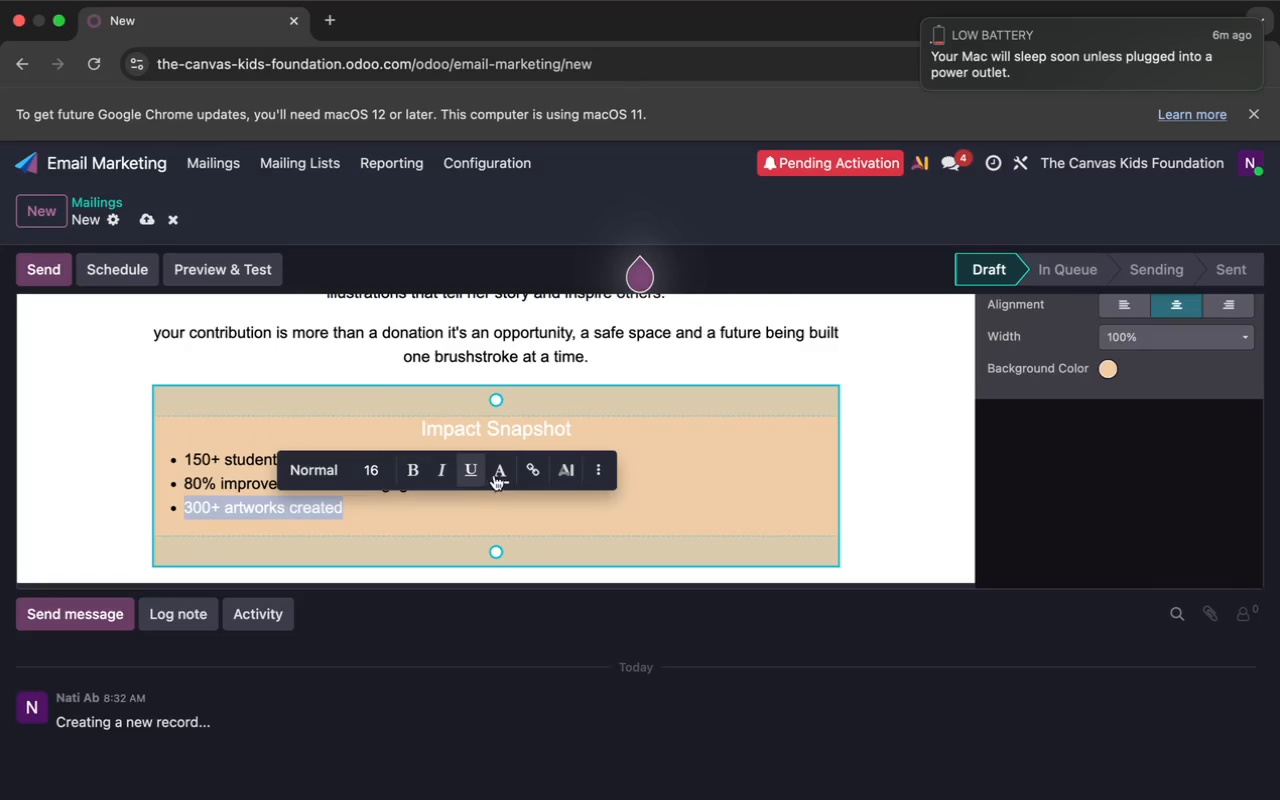 
left_click([499, 474])
 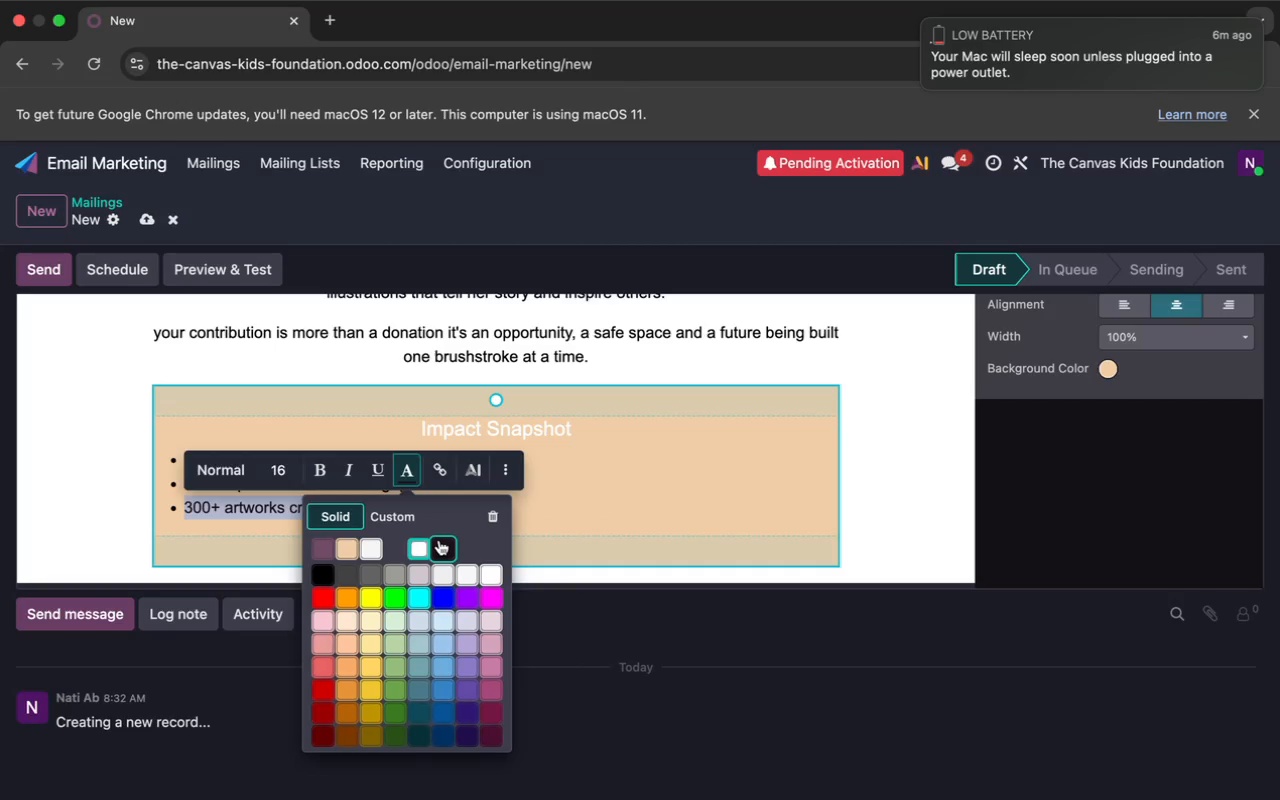 
left_click([439, 540])
 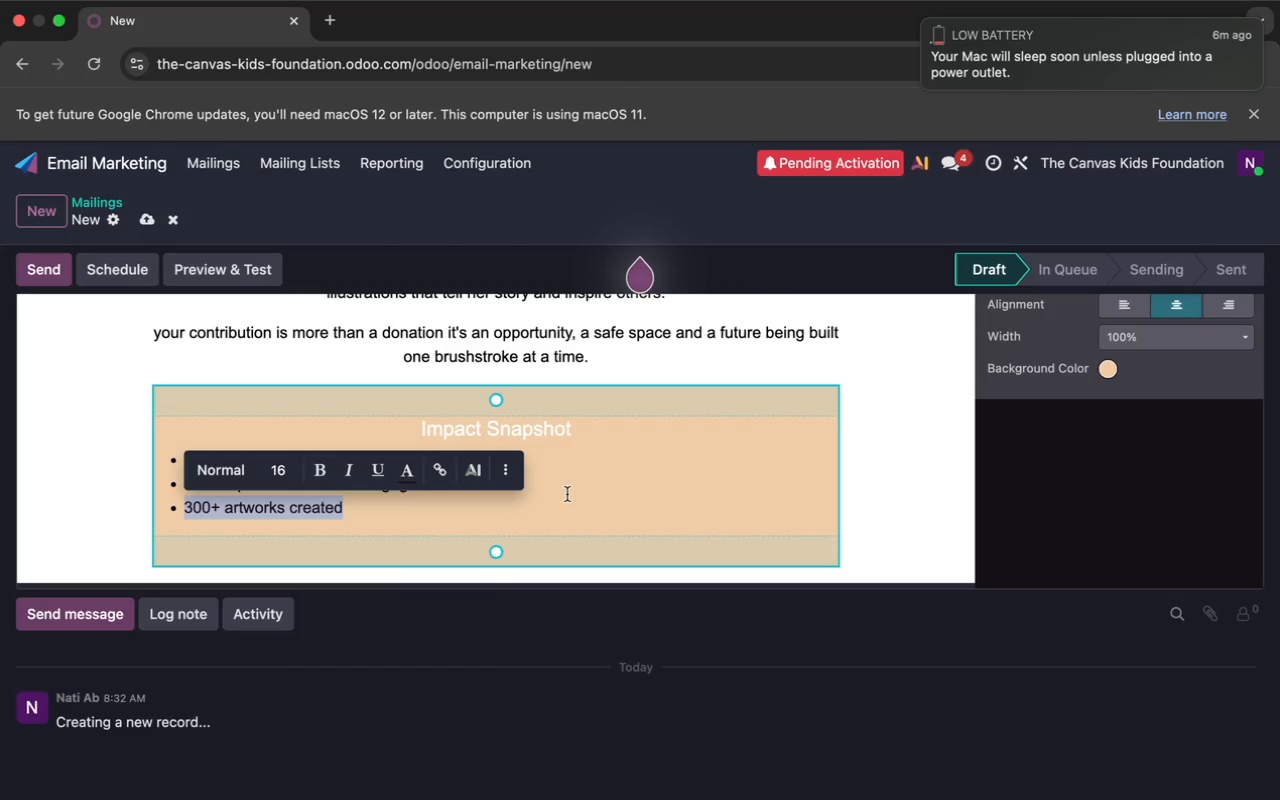 
left_click([567, 495])
 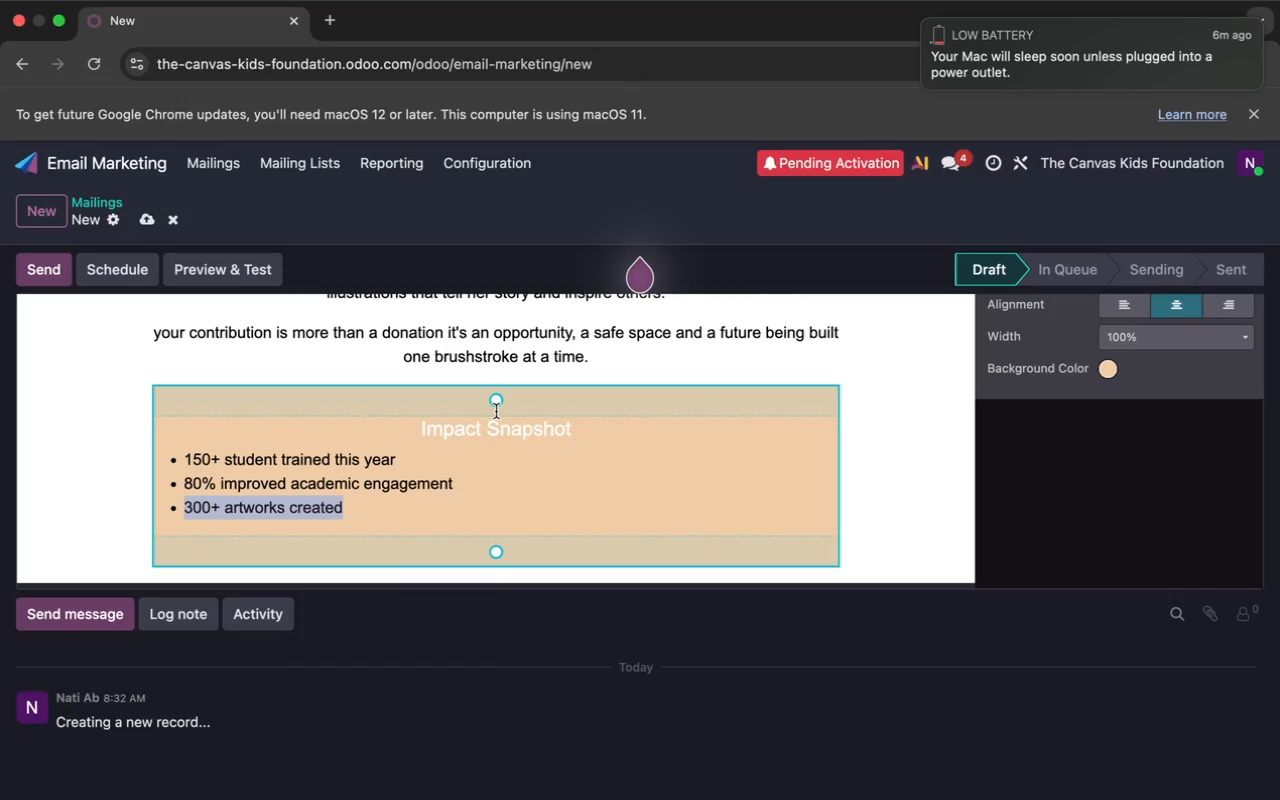 
left_click_drag(start_coordinate=[496, 406], to_coordinate=[497, 374])
 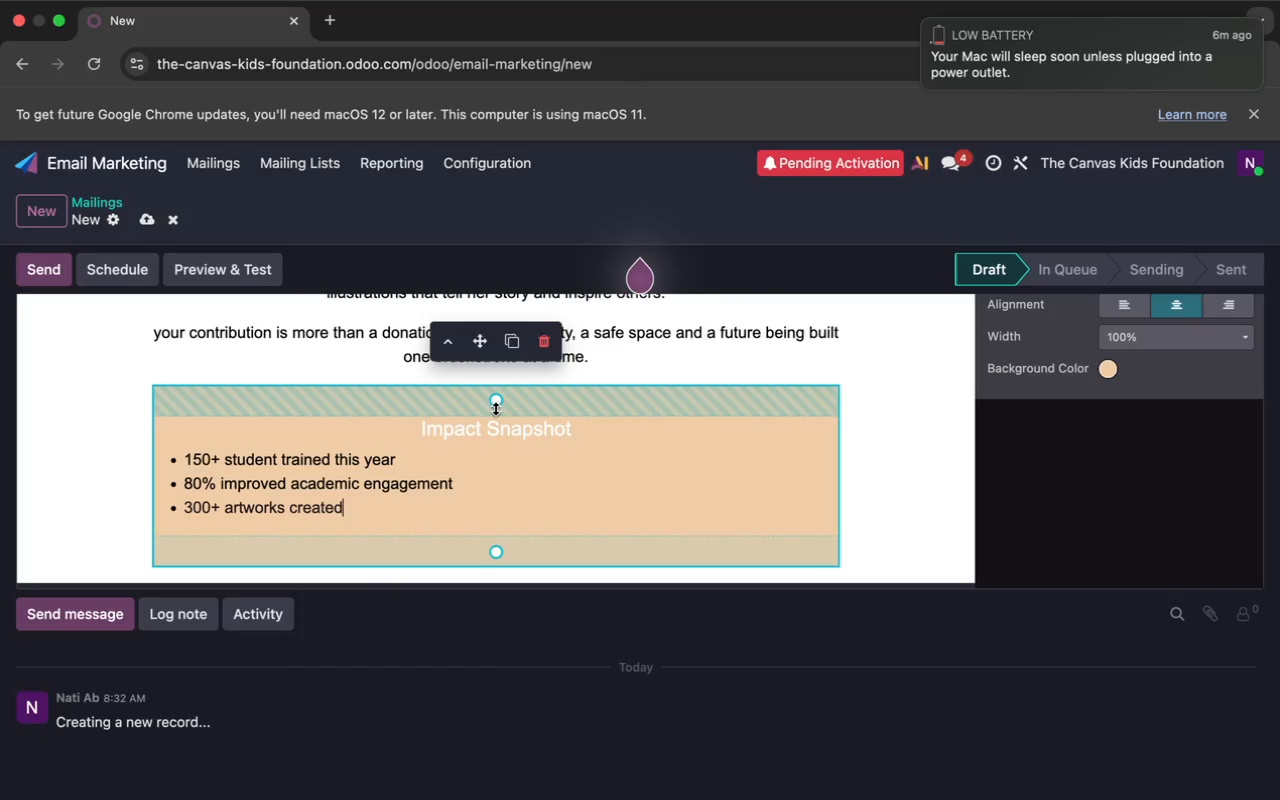 
left_click_drag(start_coordinate=[496, 408], to_coordinate=[490, 369])
 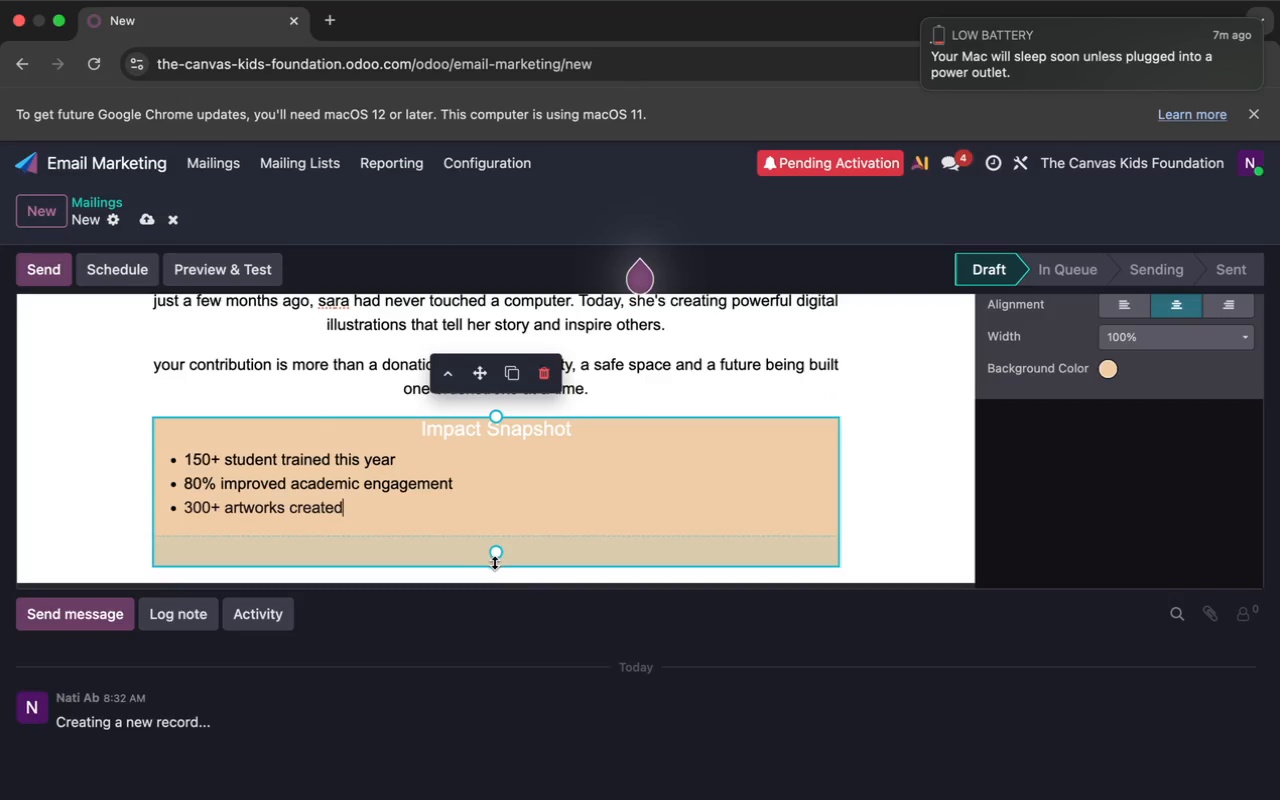 
left_click_drag(start_coordinate=[495, 561], to_coordinate=[489, 568])
 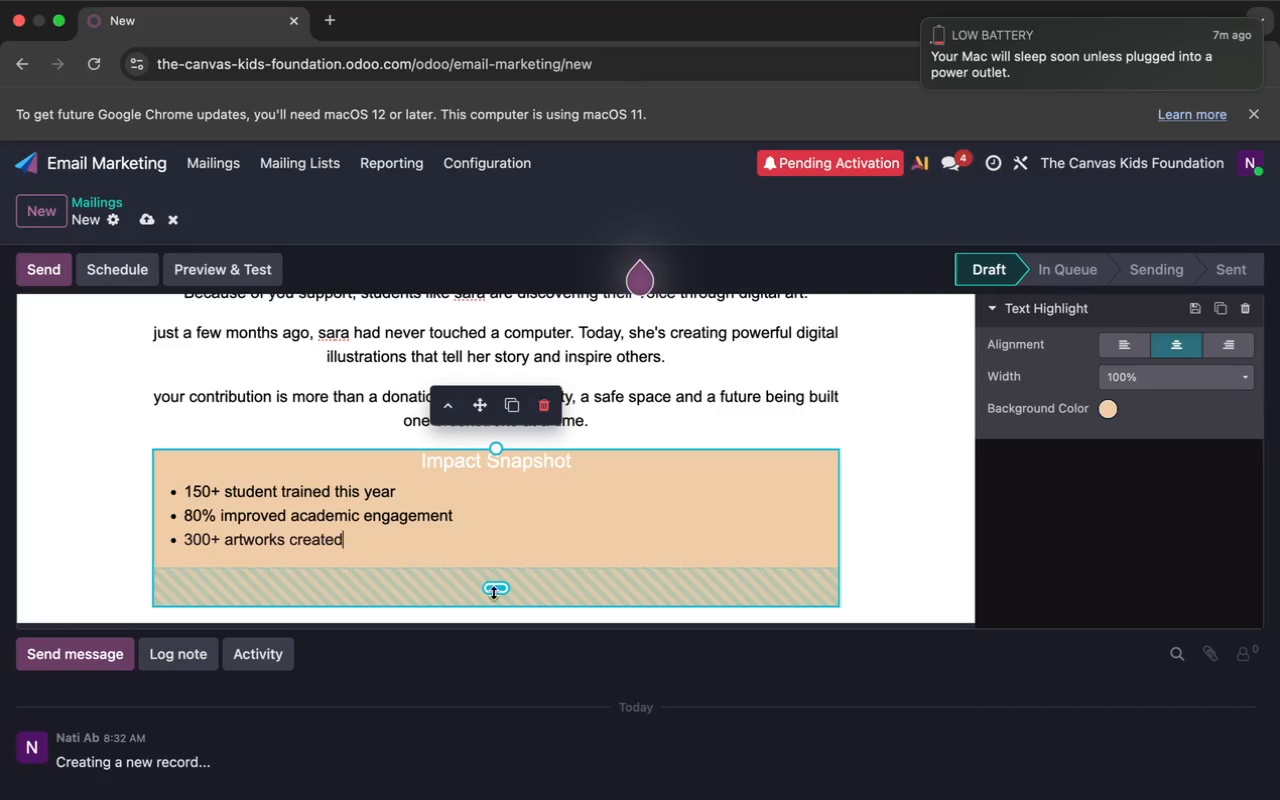 
left_click_drag(start_coordinate=[493, 592], to_coordinate=[480, 500])
 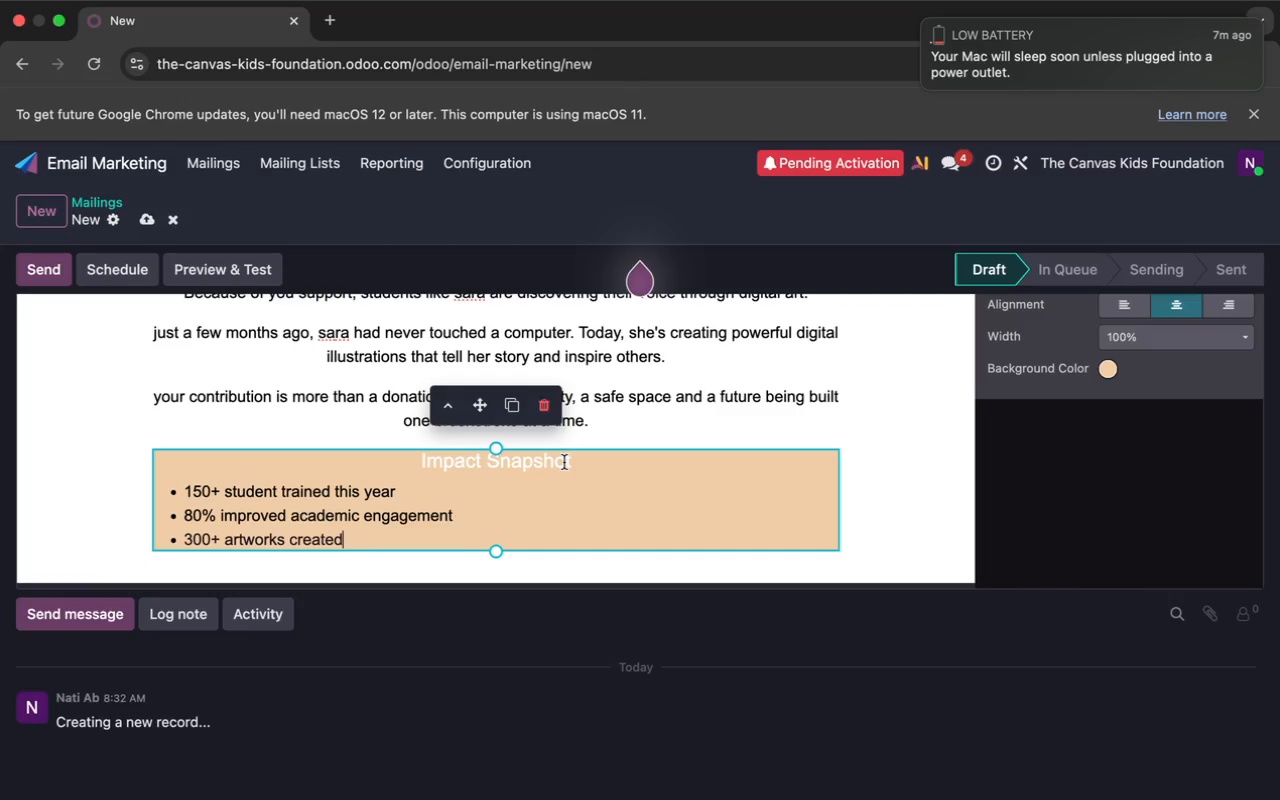 
left_click_drag(start_coordinate=[576, 463], to_coordinate=[417, 457])
 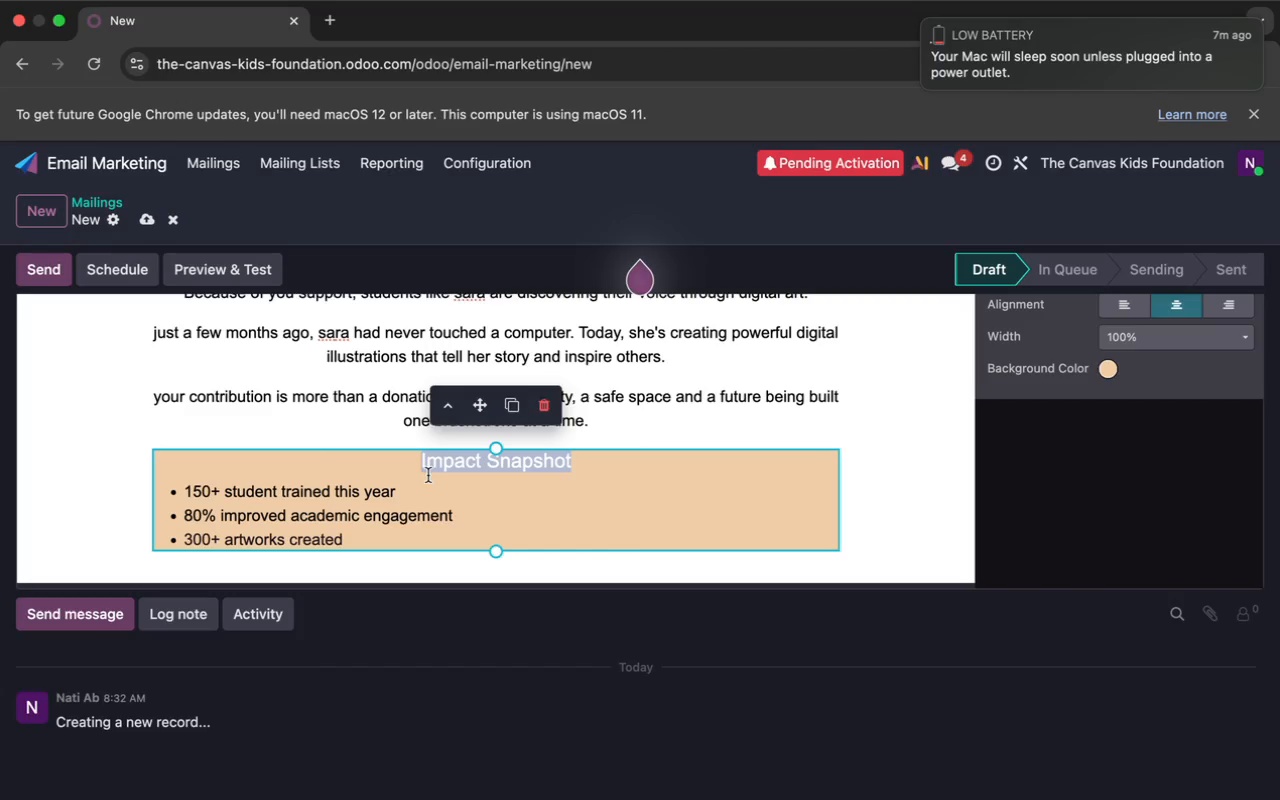 
mouse_move([471, 446])
 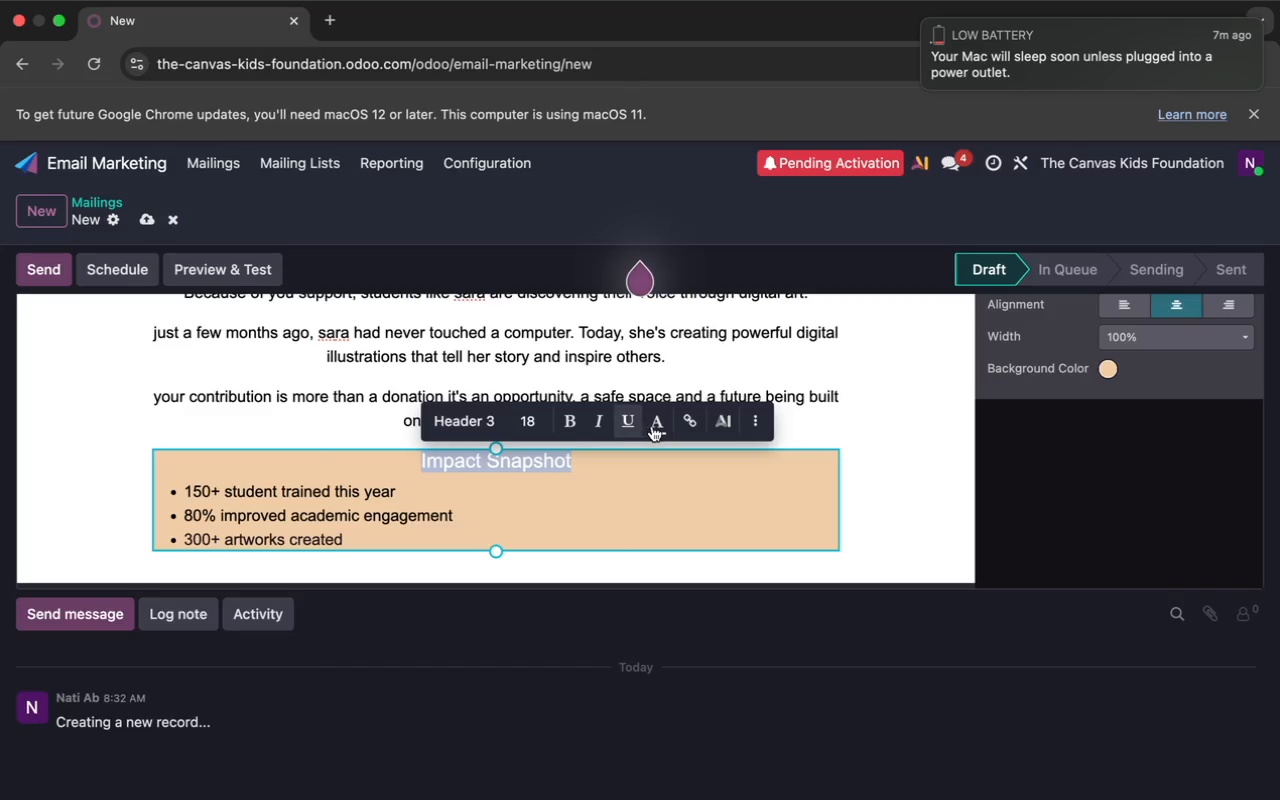 
left_click([655, 428])
 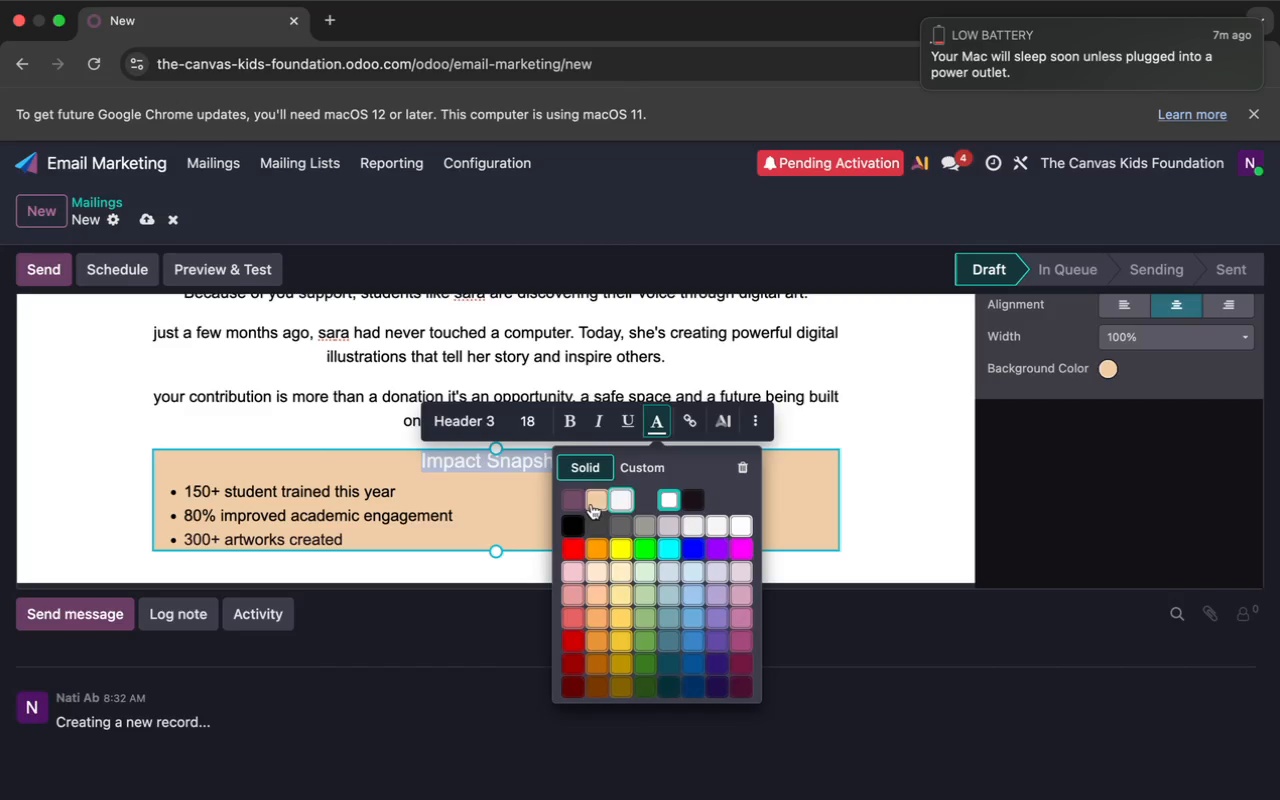 
left_click([575, 517])
 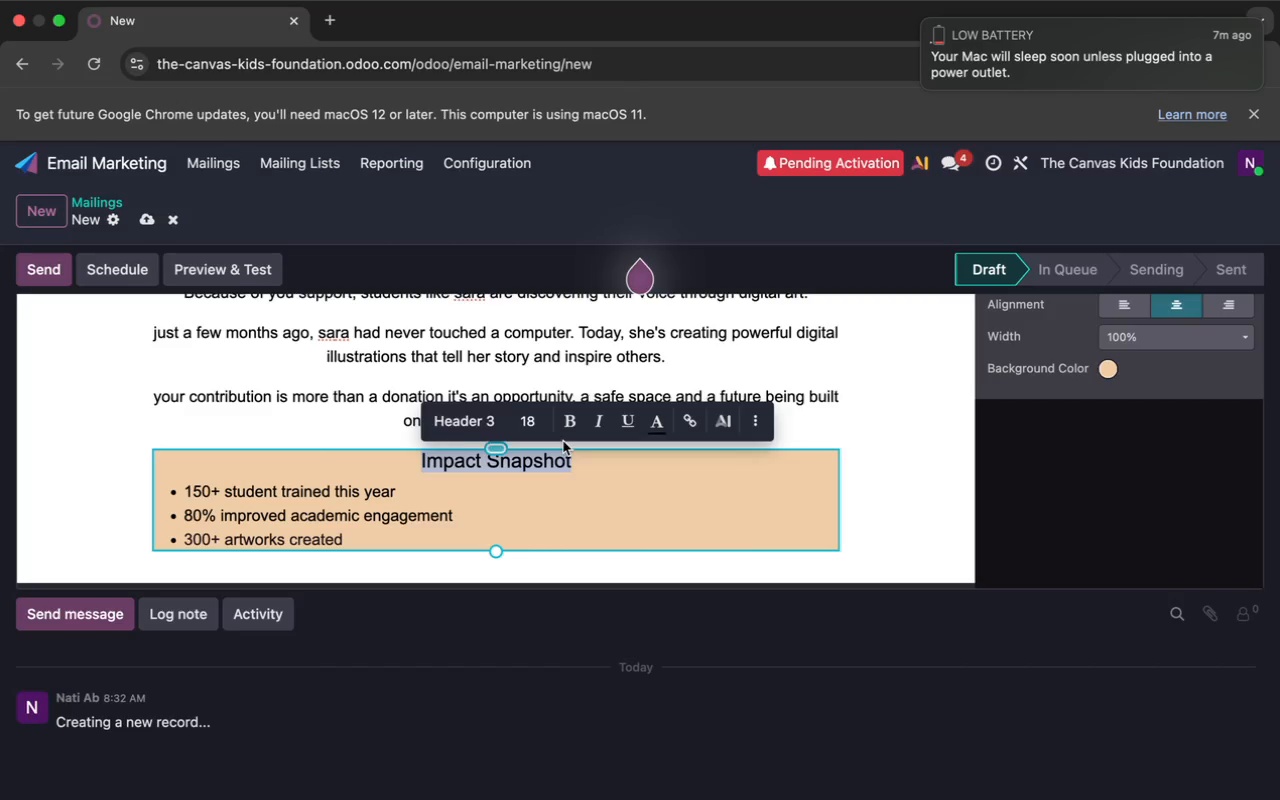 
left_click([573, 418])
 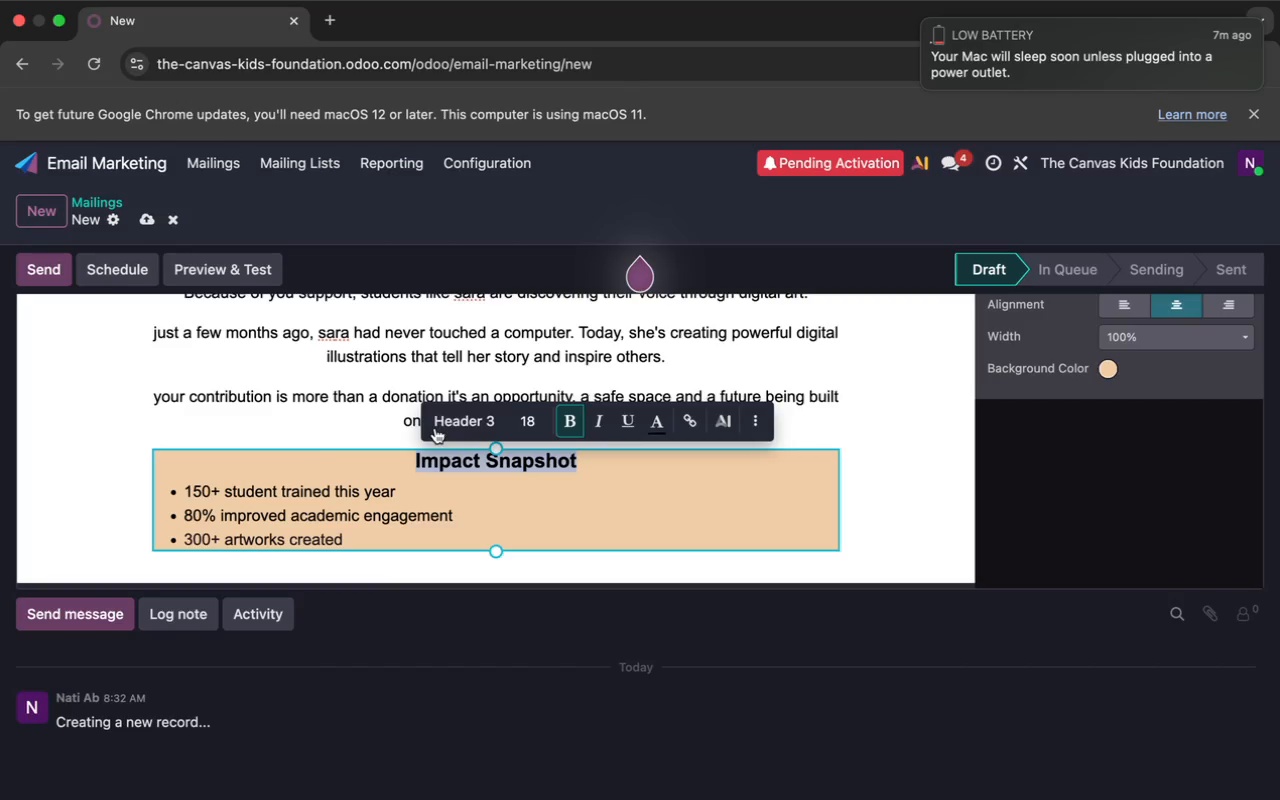 
left_click([321, 434])
 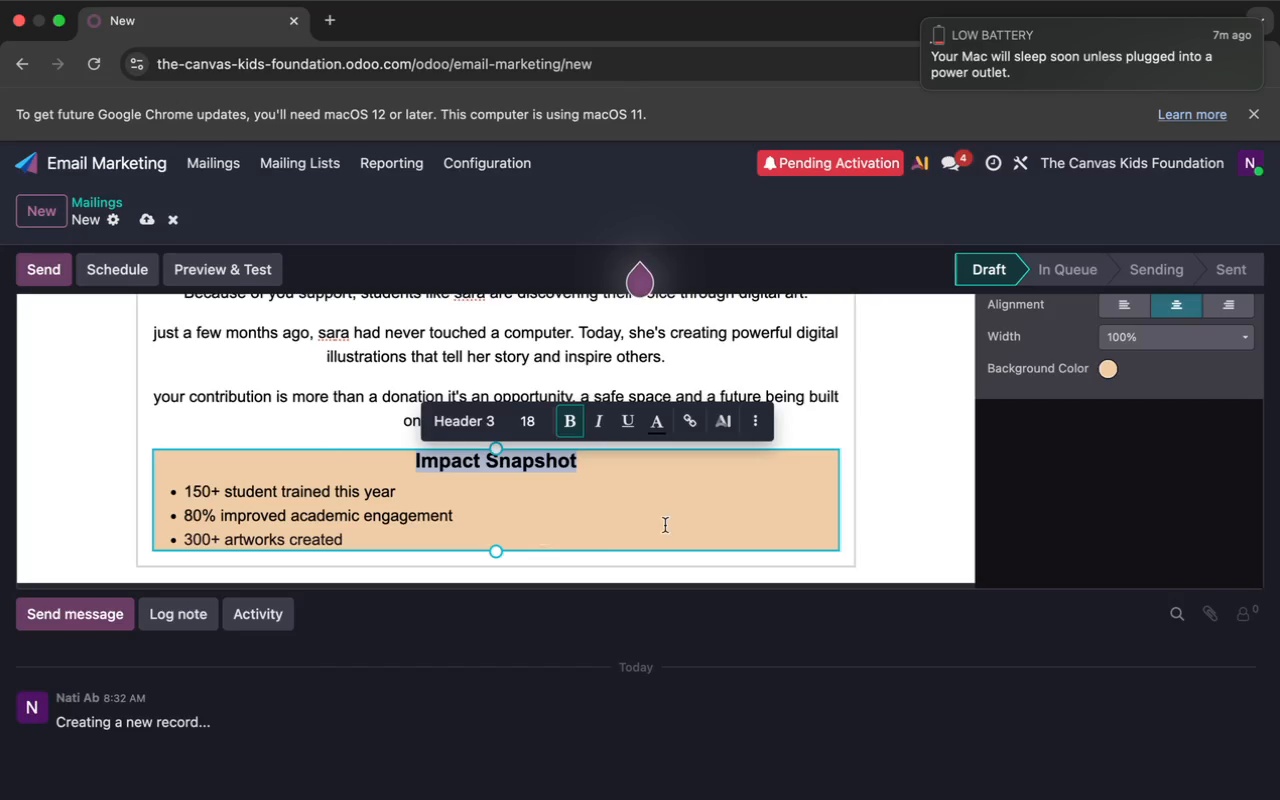 
scroll: coordinate [711, 513], scroll_direction: up, amount: 10.0
 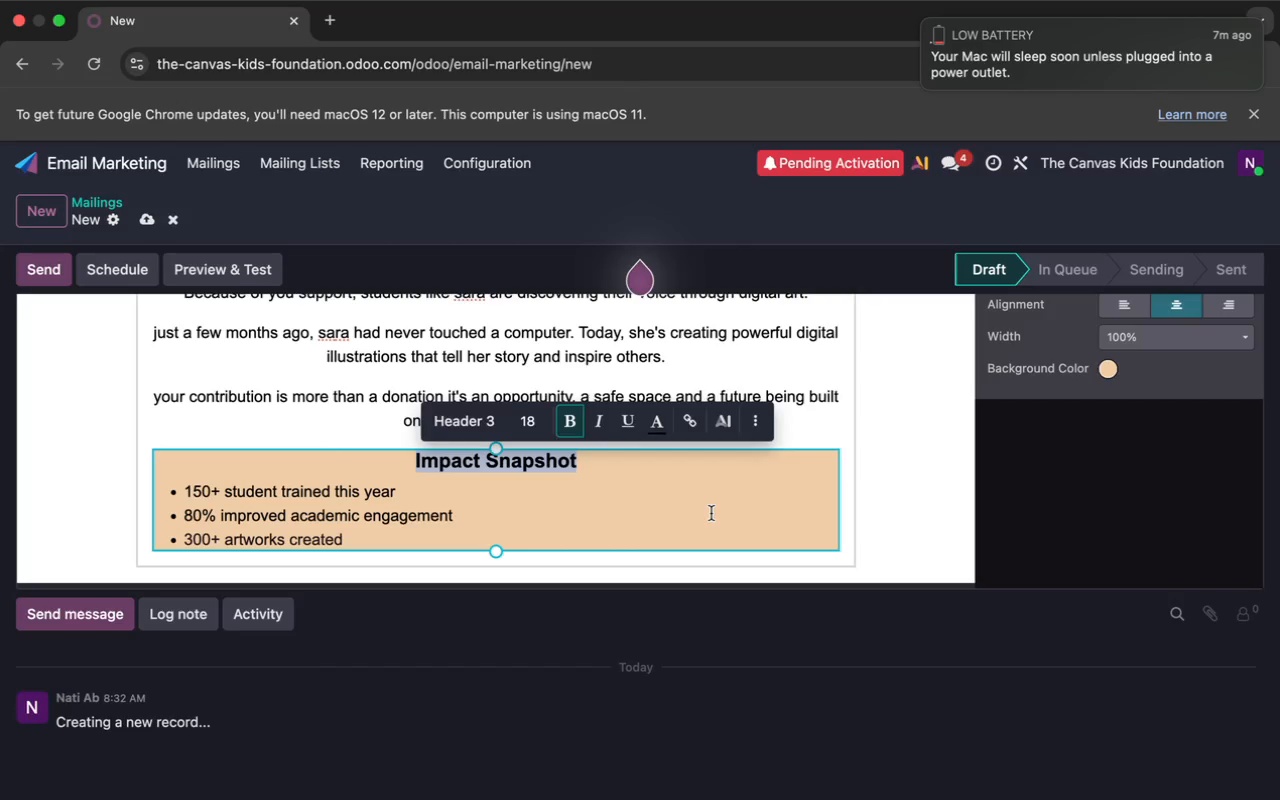 
scroll: coordinate [711, 513], scroll_direction: down, amount: 2.0
 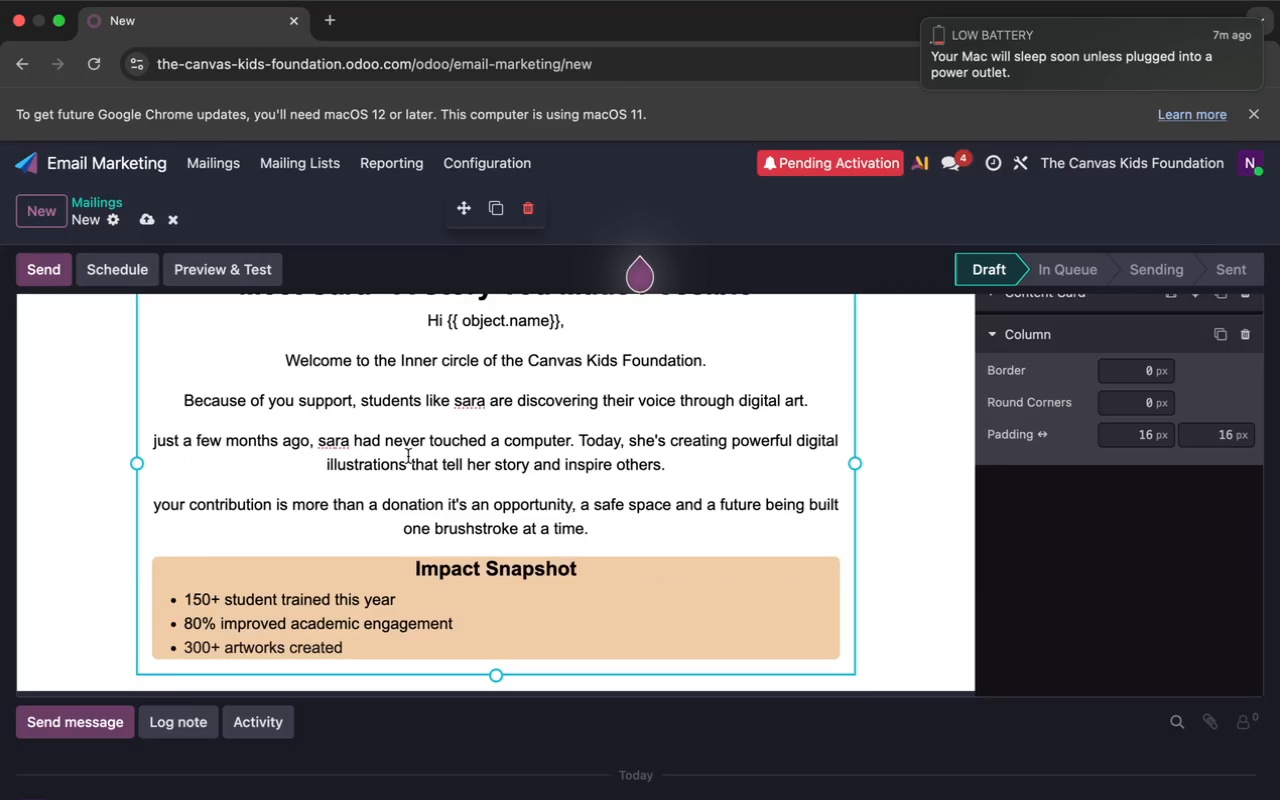 
scroll: coordinate [344, 477], scroll_direction: up, amount: 11.0
 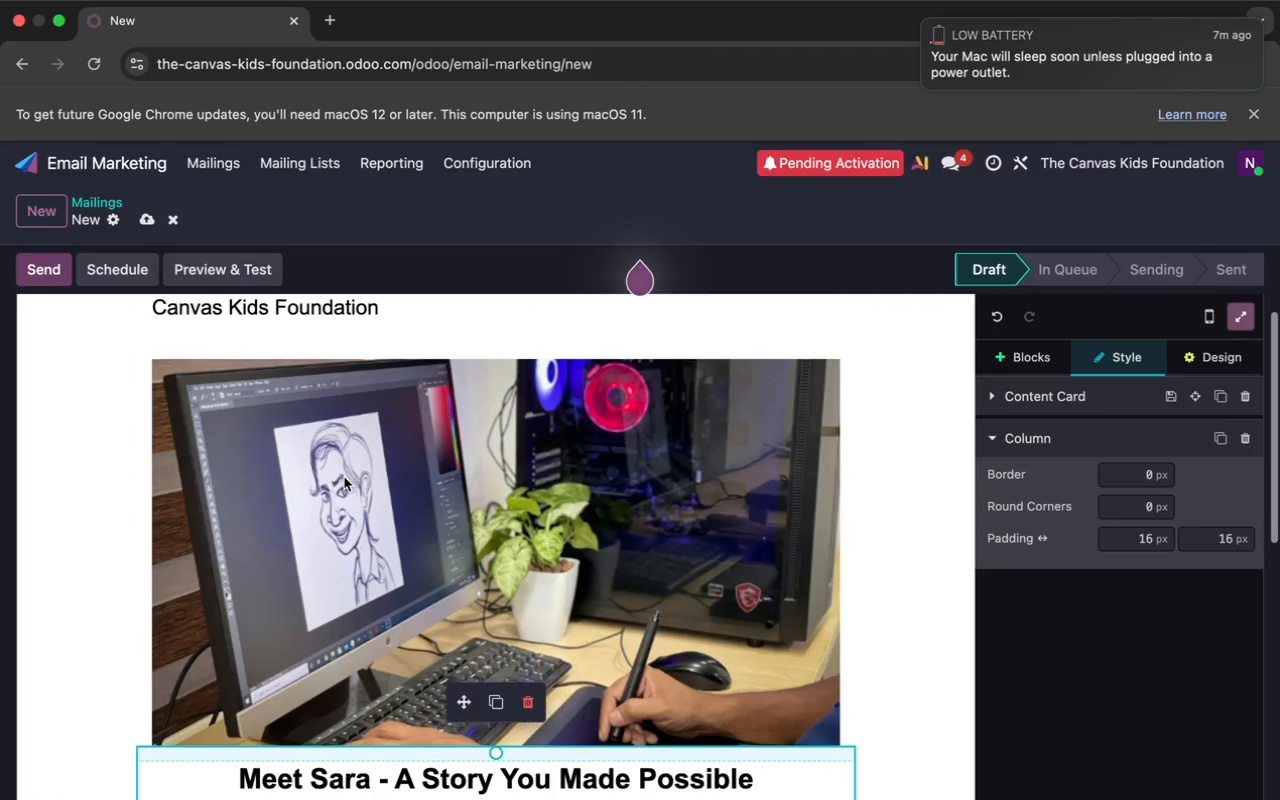 
scroll: coordinate [344, 477], scroll_direction: down, amount: 28.0
 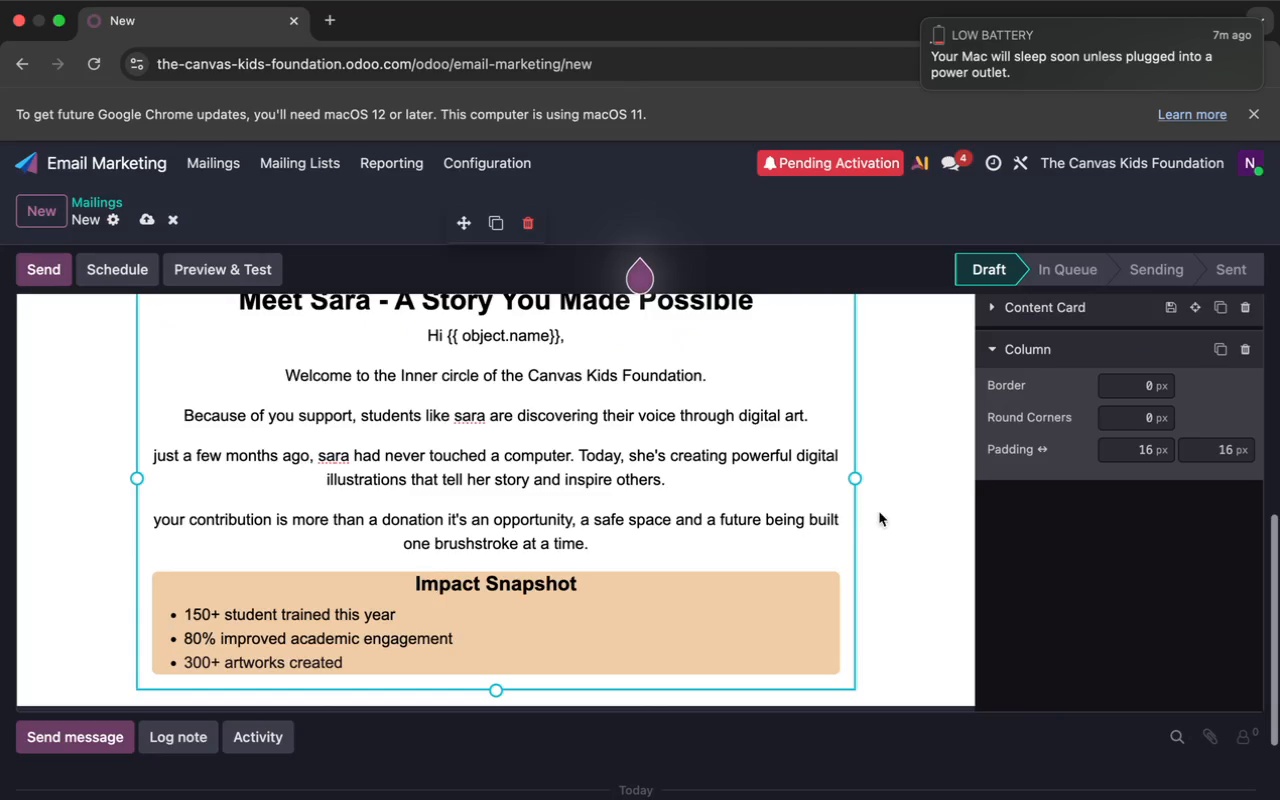 
scroll: coordinate [1044, 333], scroll_direction: up, amount: 15.0
 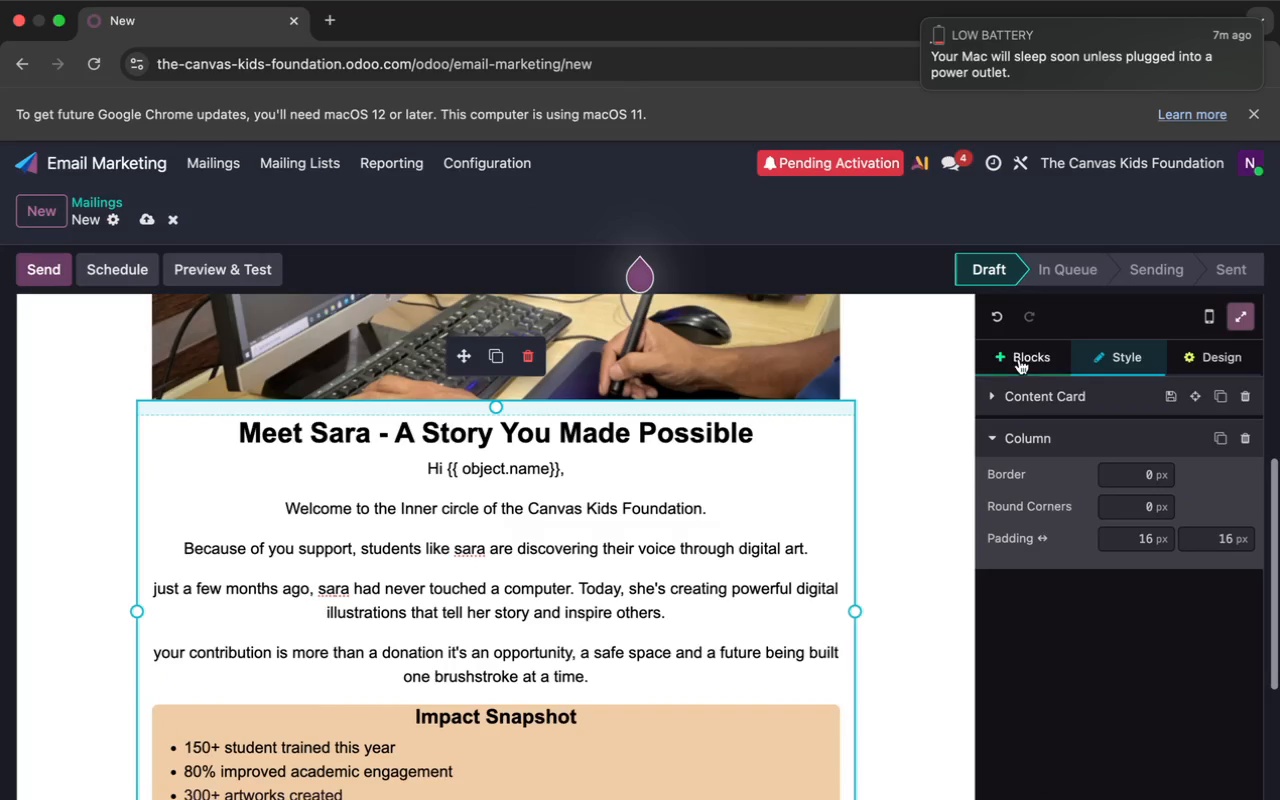 
left_click([1019, 358])
 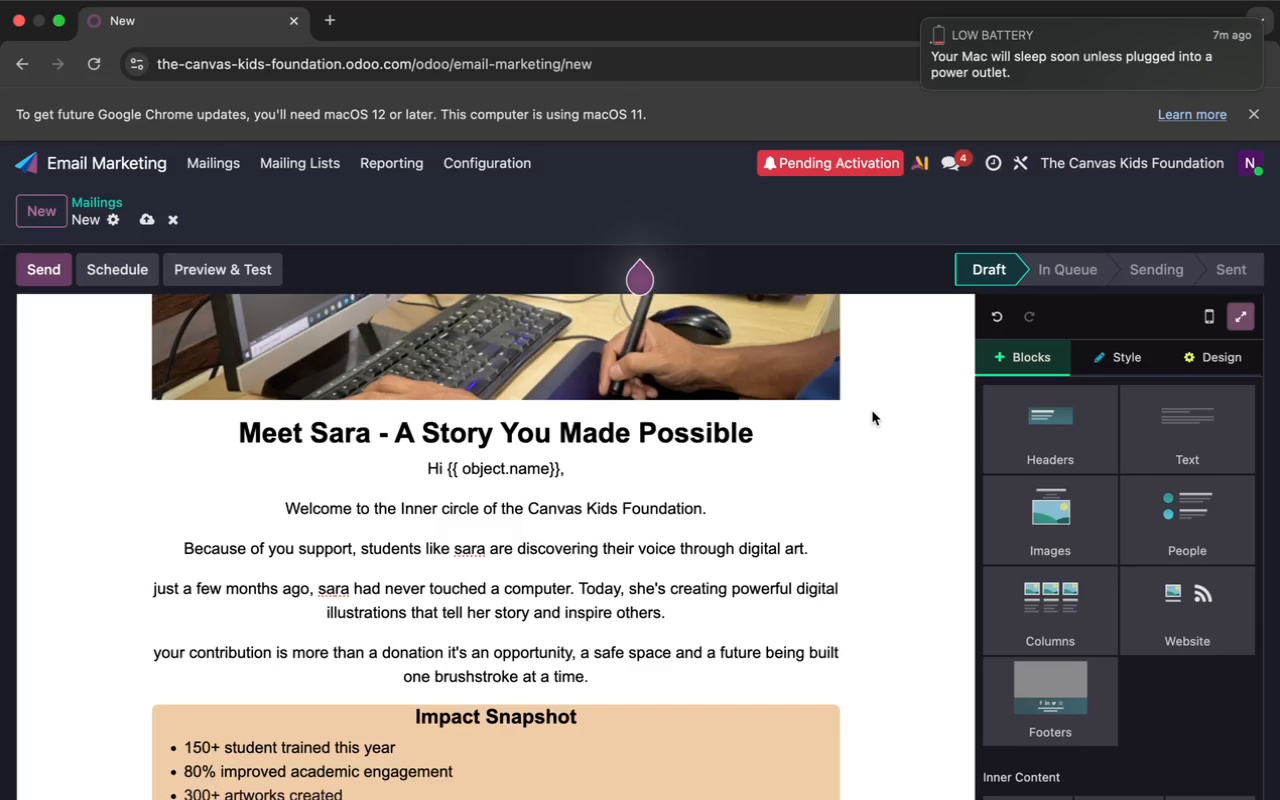 
wait(17.21)
 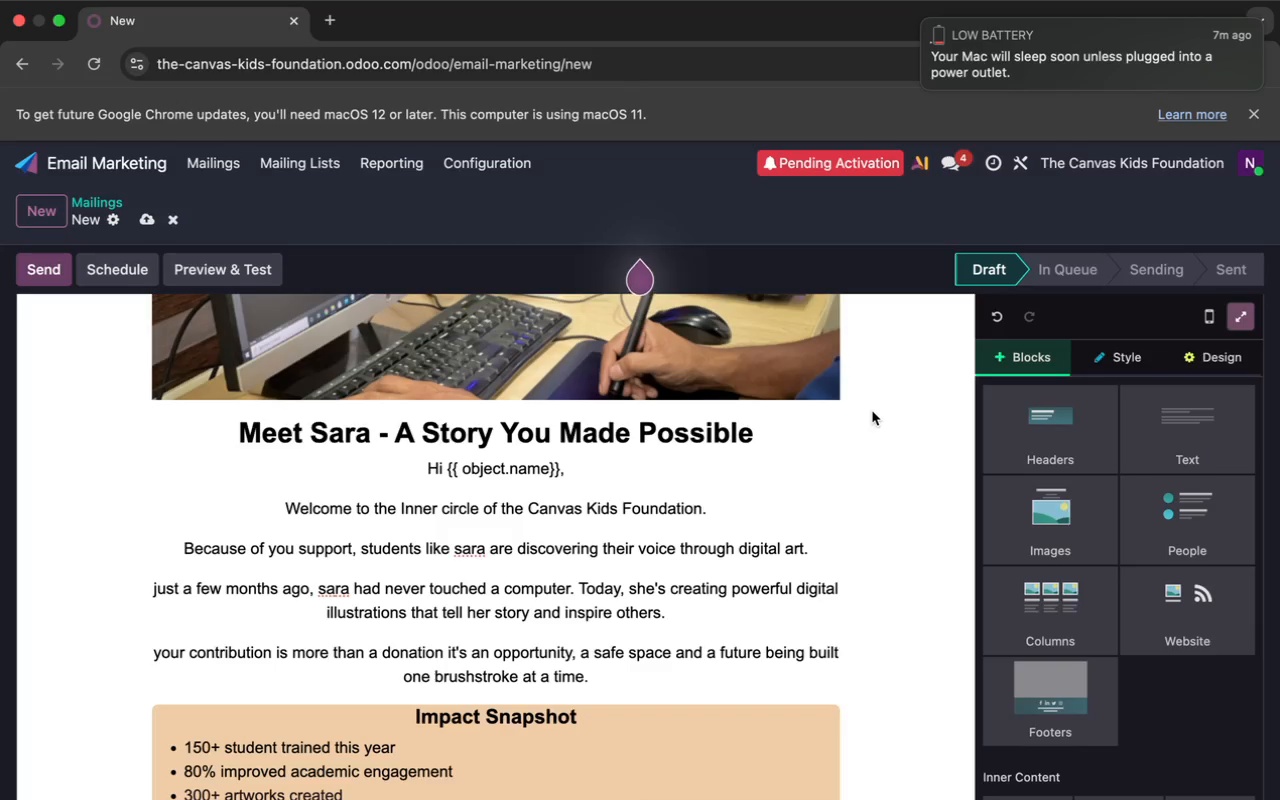 
scroll: coordinate [1044, 644], scroll_direction: down, amount: 46.0
 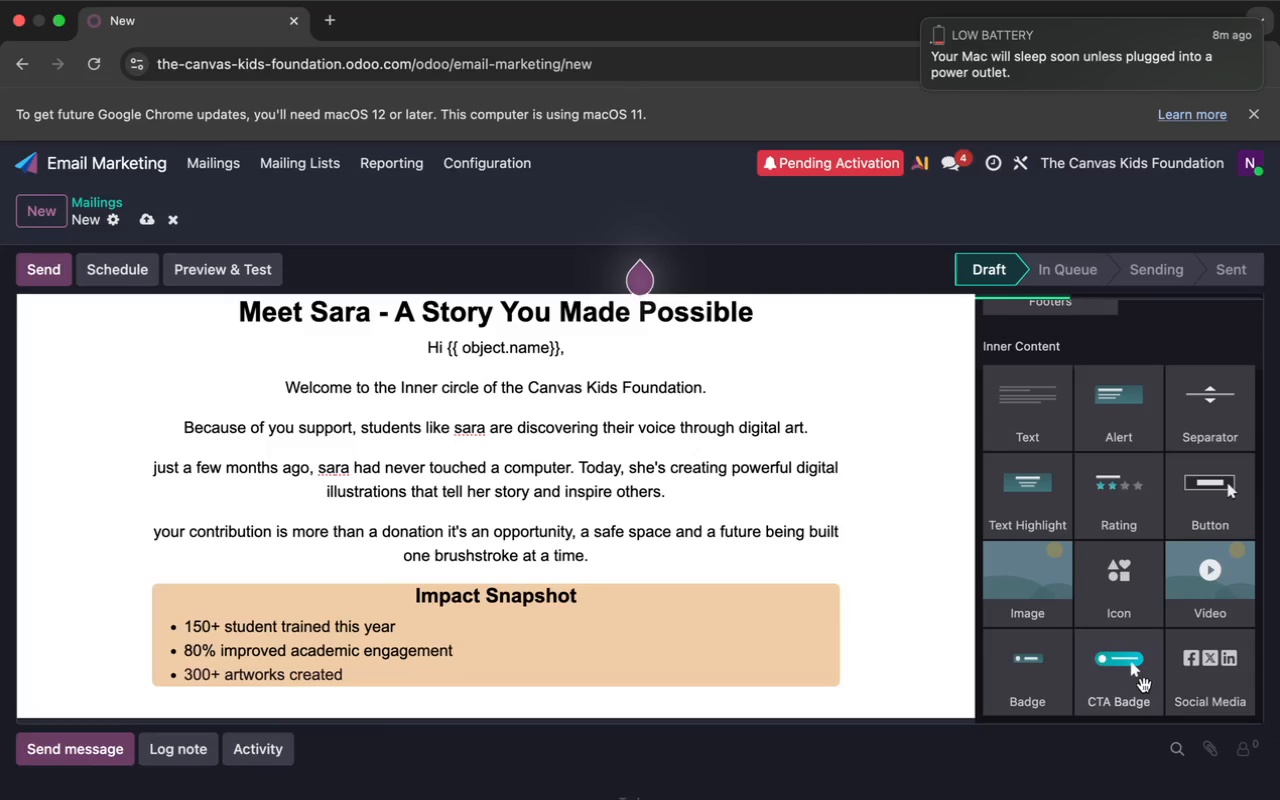 
left_click_drag(start_coordinate=[1142, 685], to_coordinate=[781, 703])
 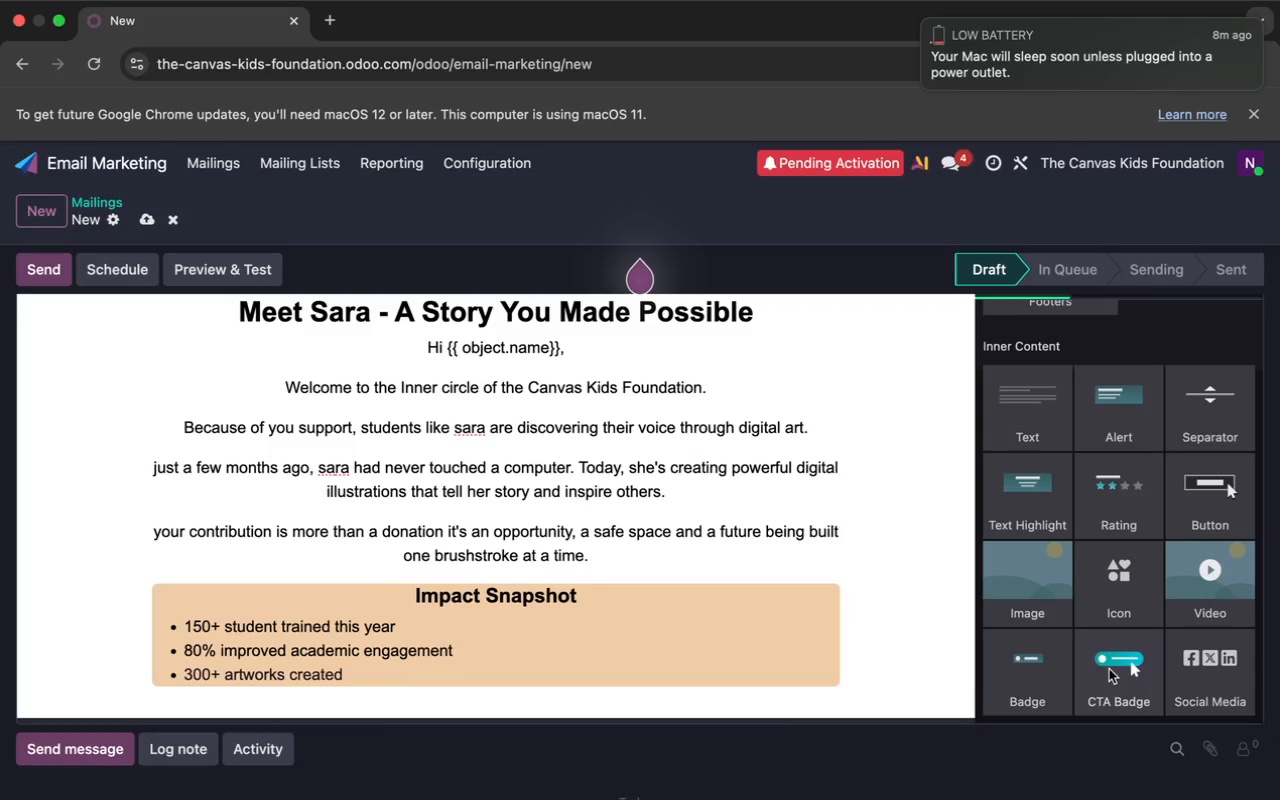 
left_click_drag(start_coordinate=[1114, 668], to_coordinate=[789, 774])
 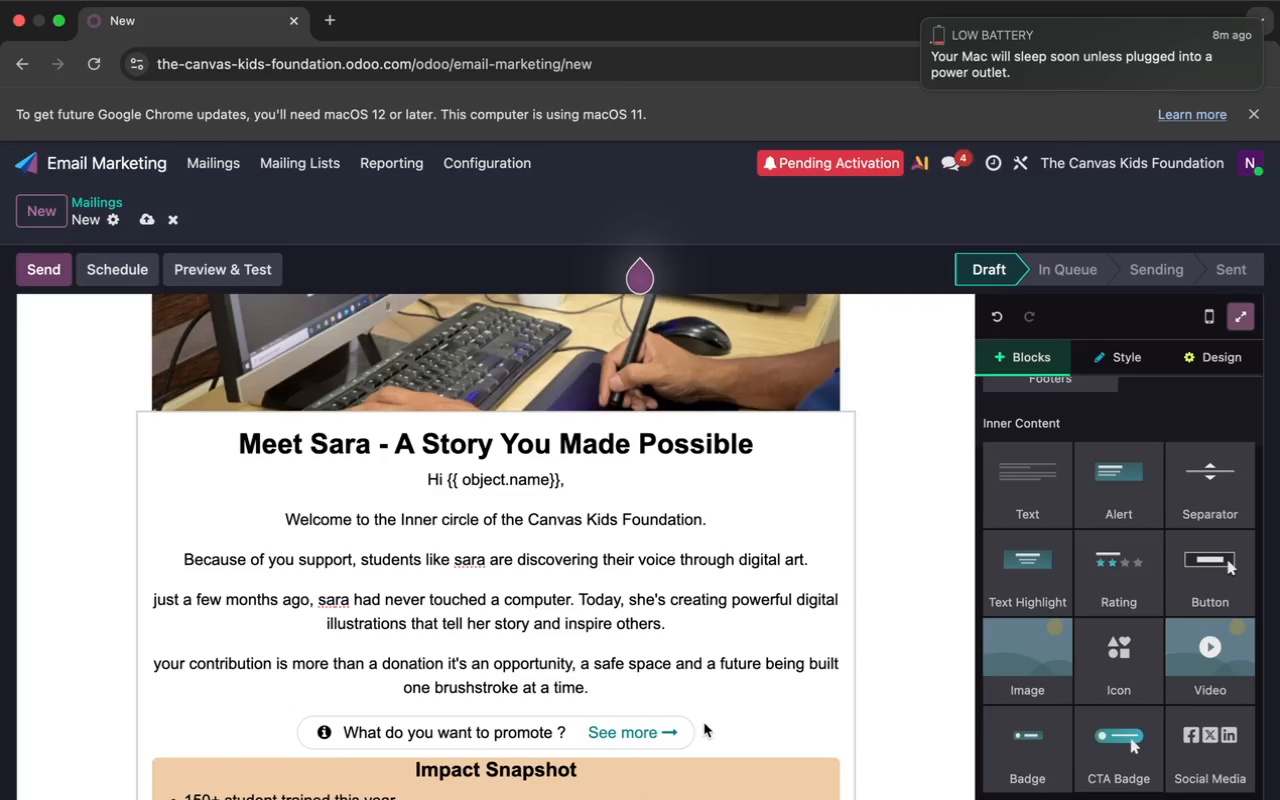 
left_click([705, 723])
 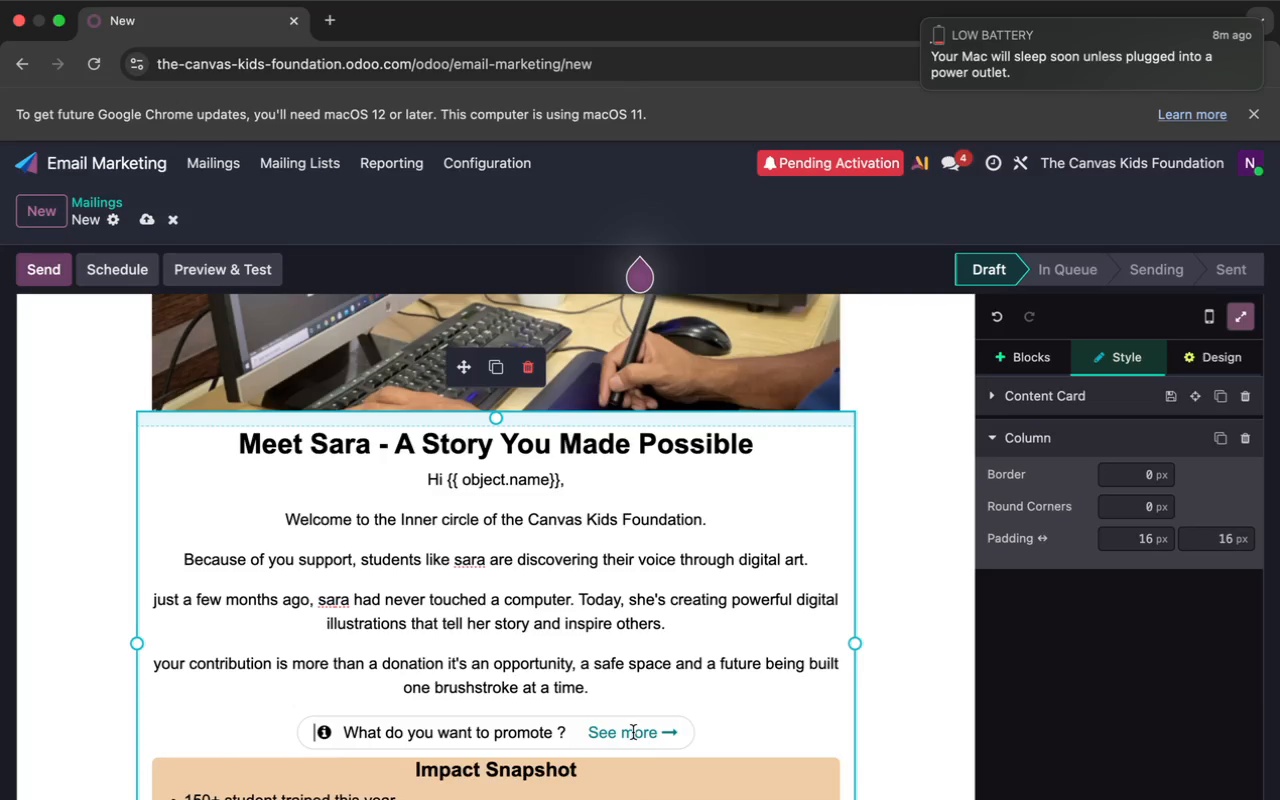 
left_click([627, 726])
 